 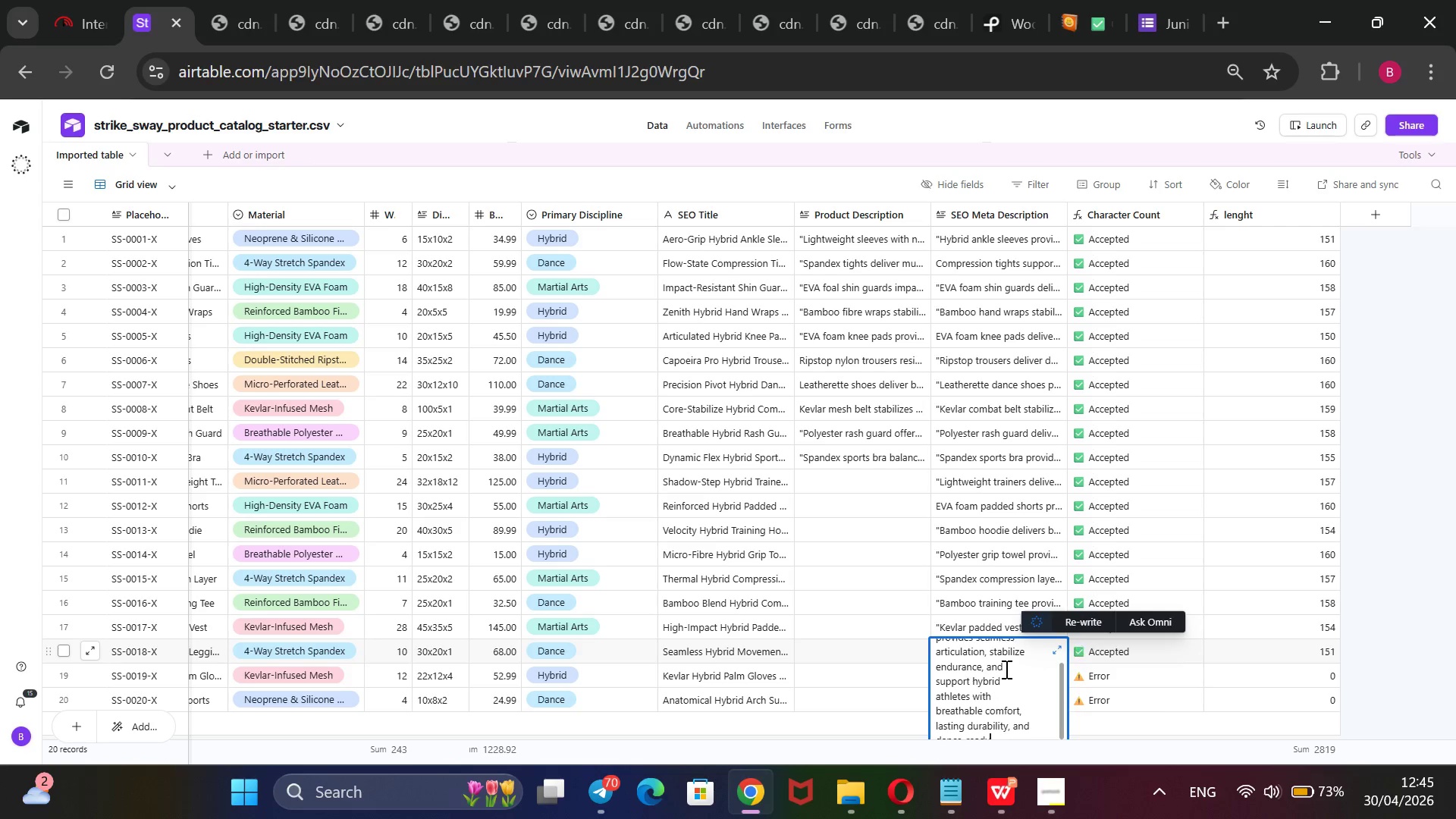 
hold_key(key=ShiftRight, duration=0.42)
 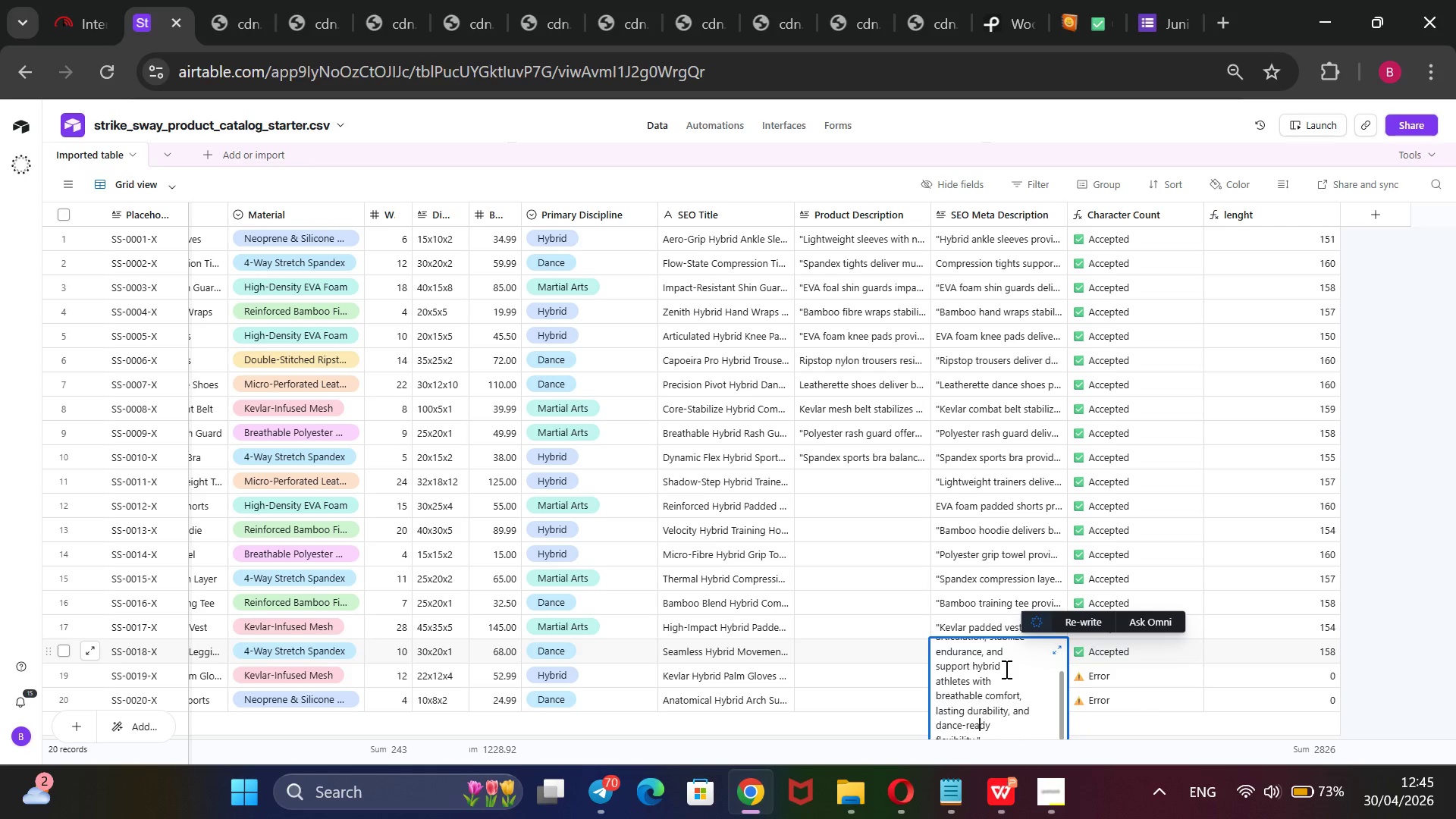 
hold_key(key=ArrowUp, duration=1.51)
 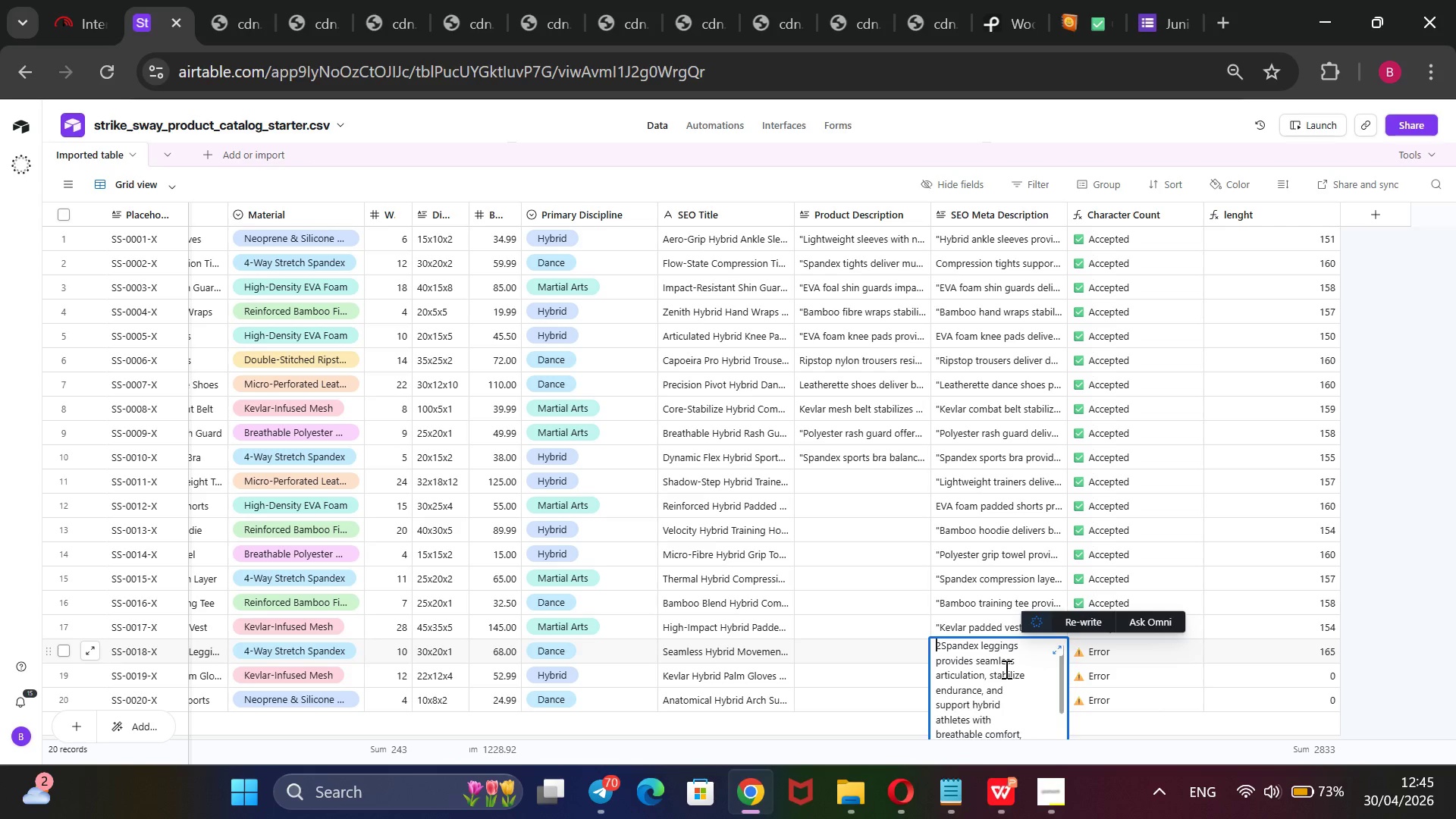 
hold_key(key=ArrowUp, duration=0.52)
 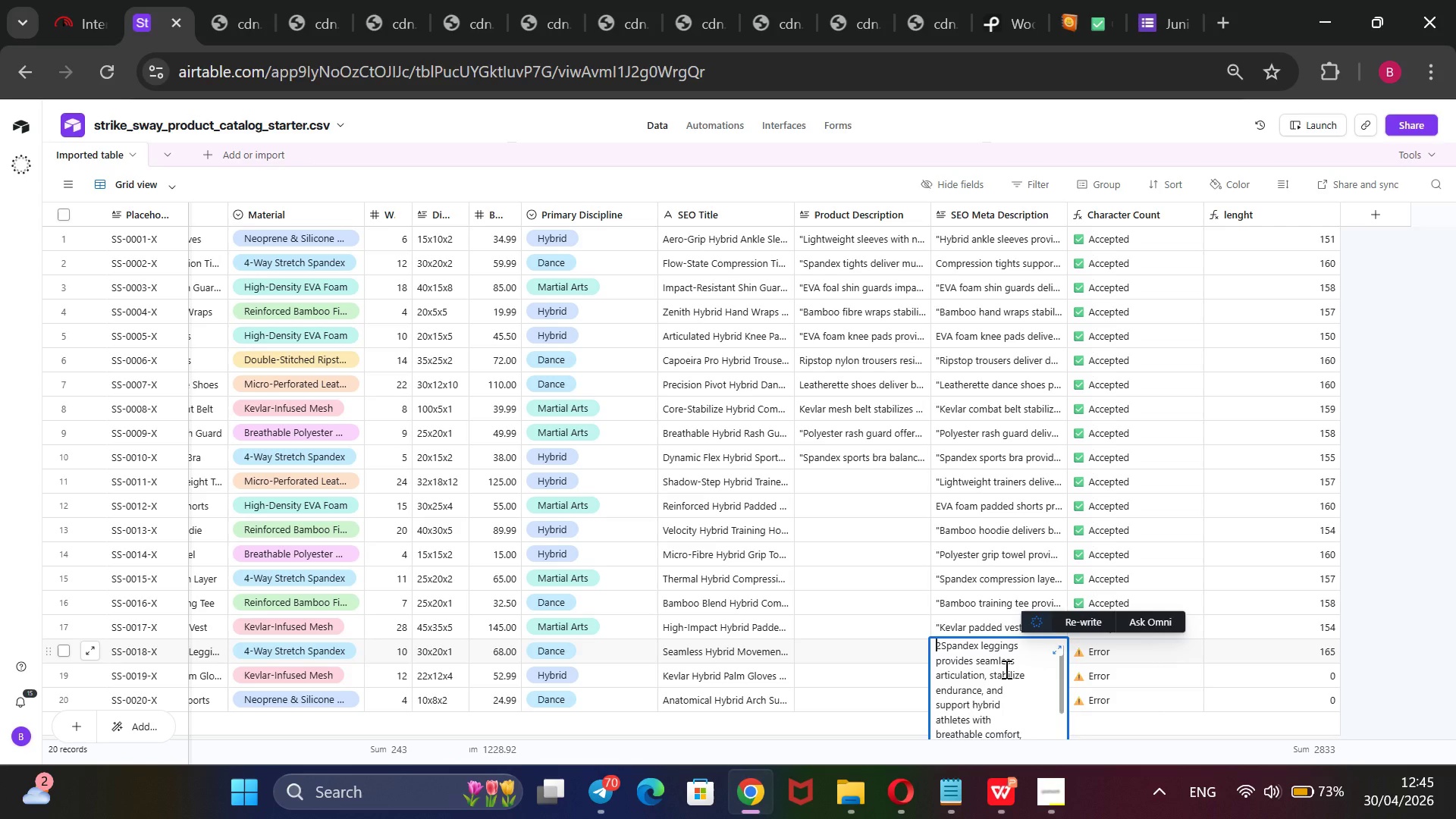 
key(ArrowUp)
 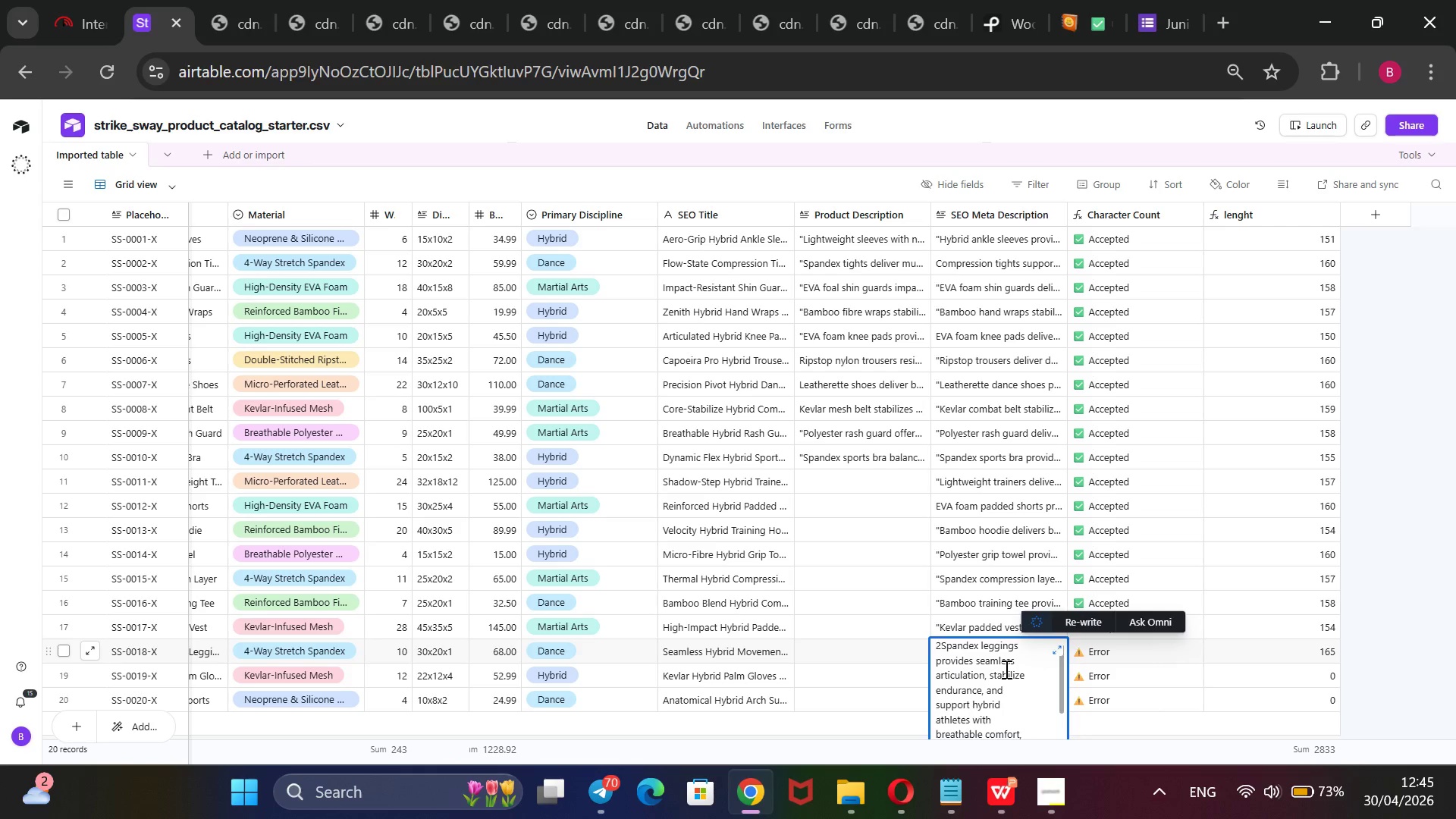 
key(Backspace)
 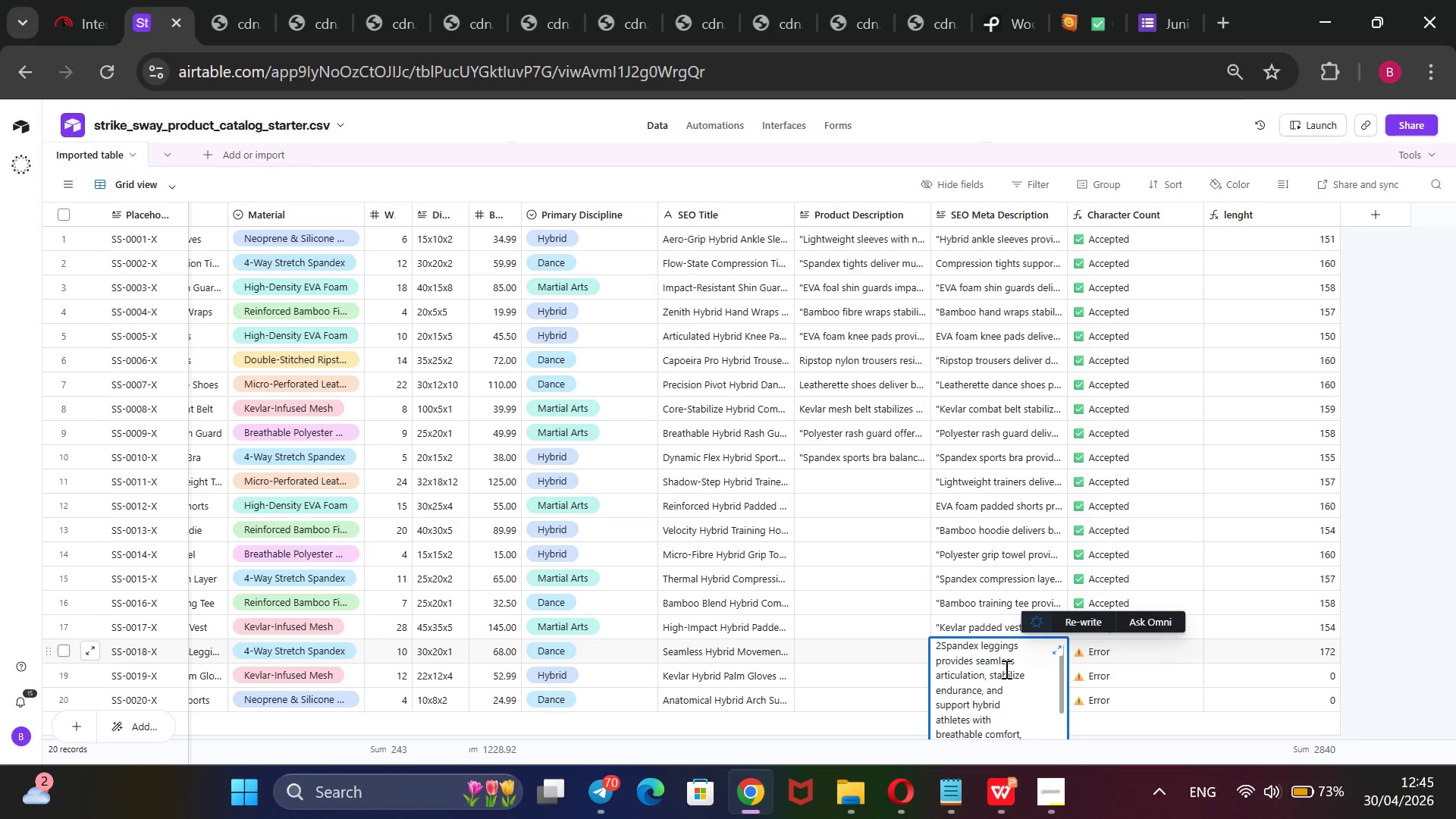 
key(Shift+2)
 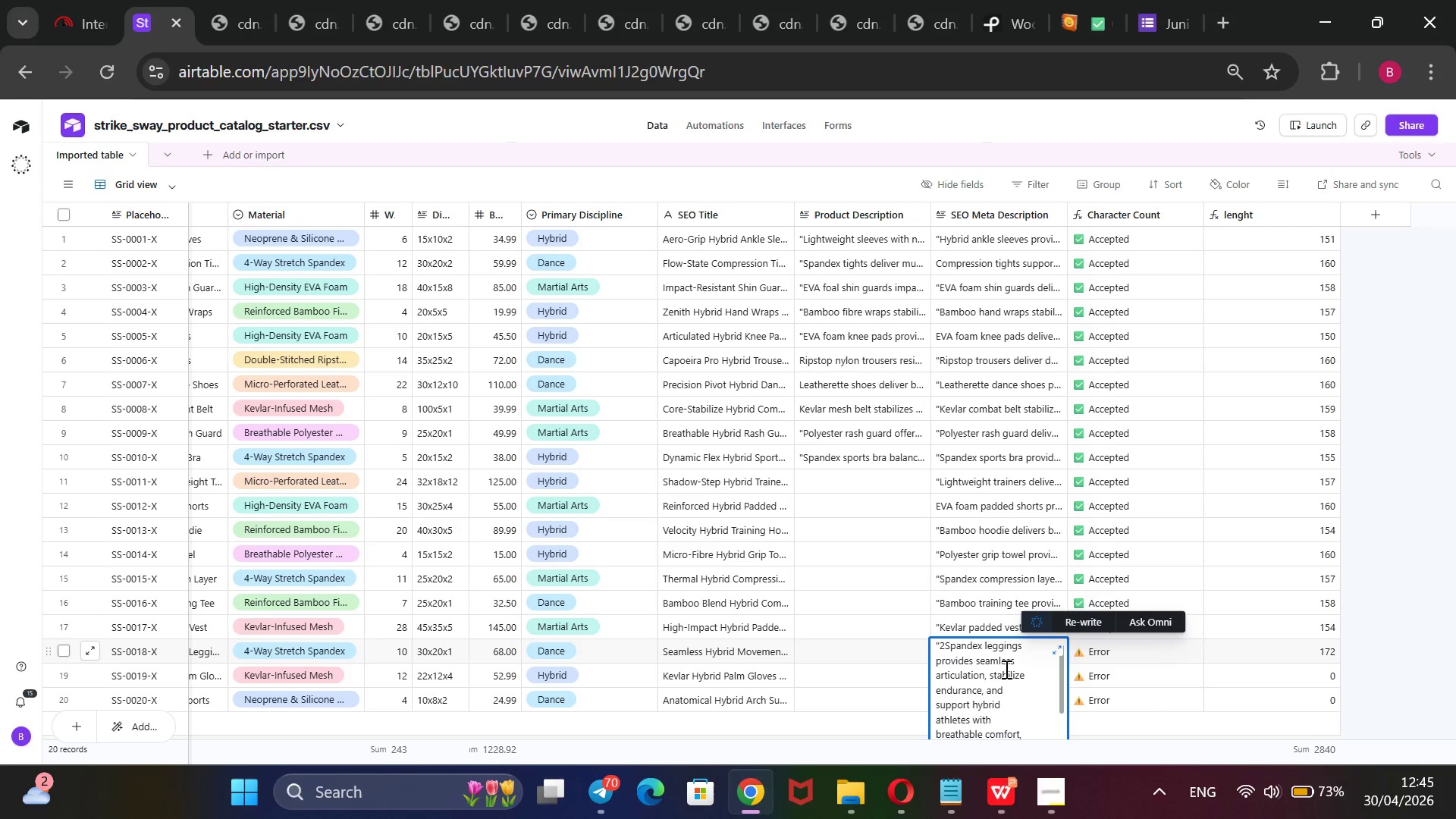 
key(Backspace)
 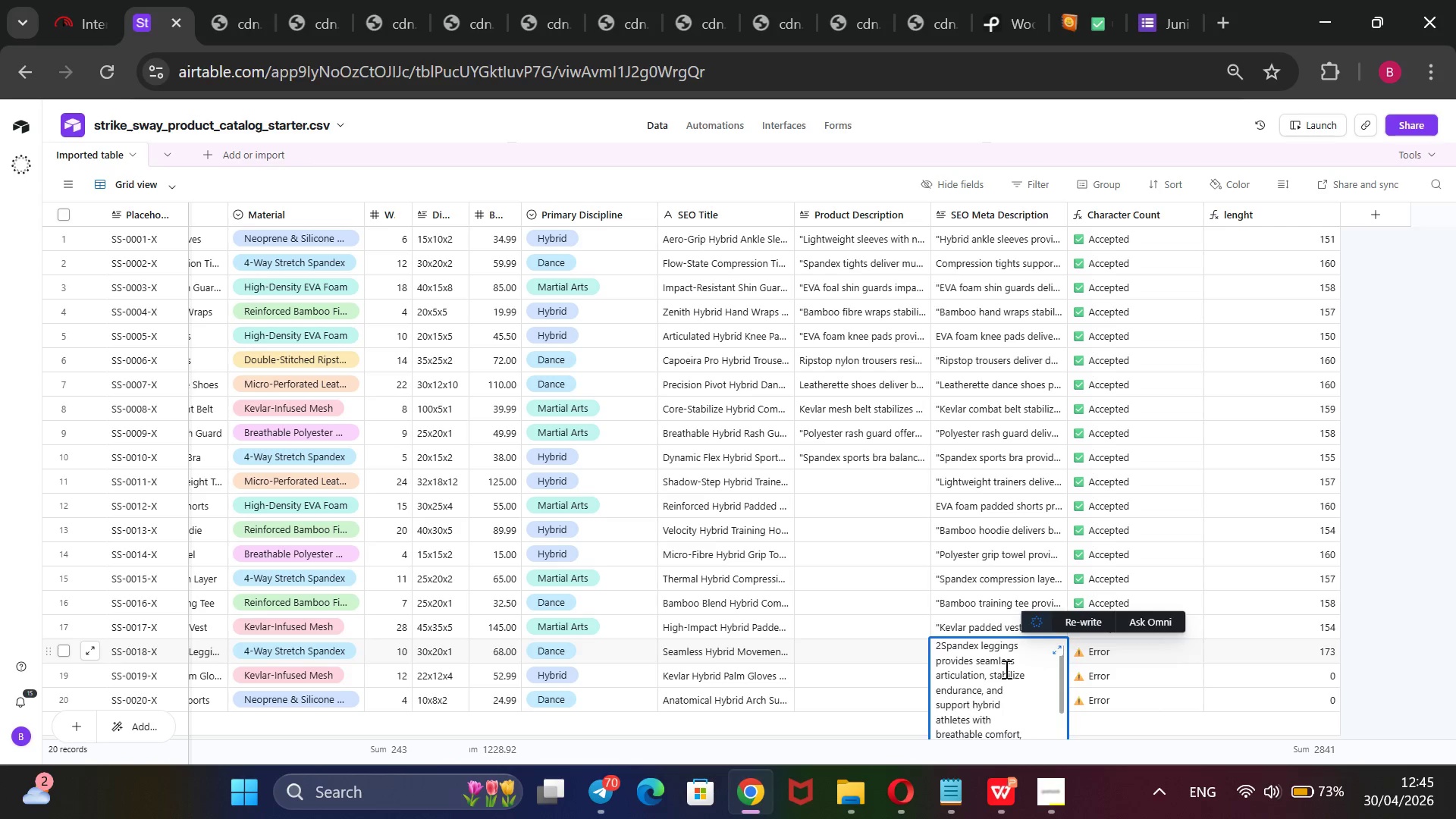 
key(ArrowRight)
 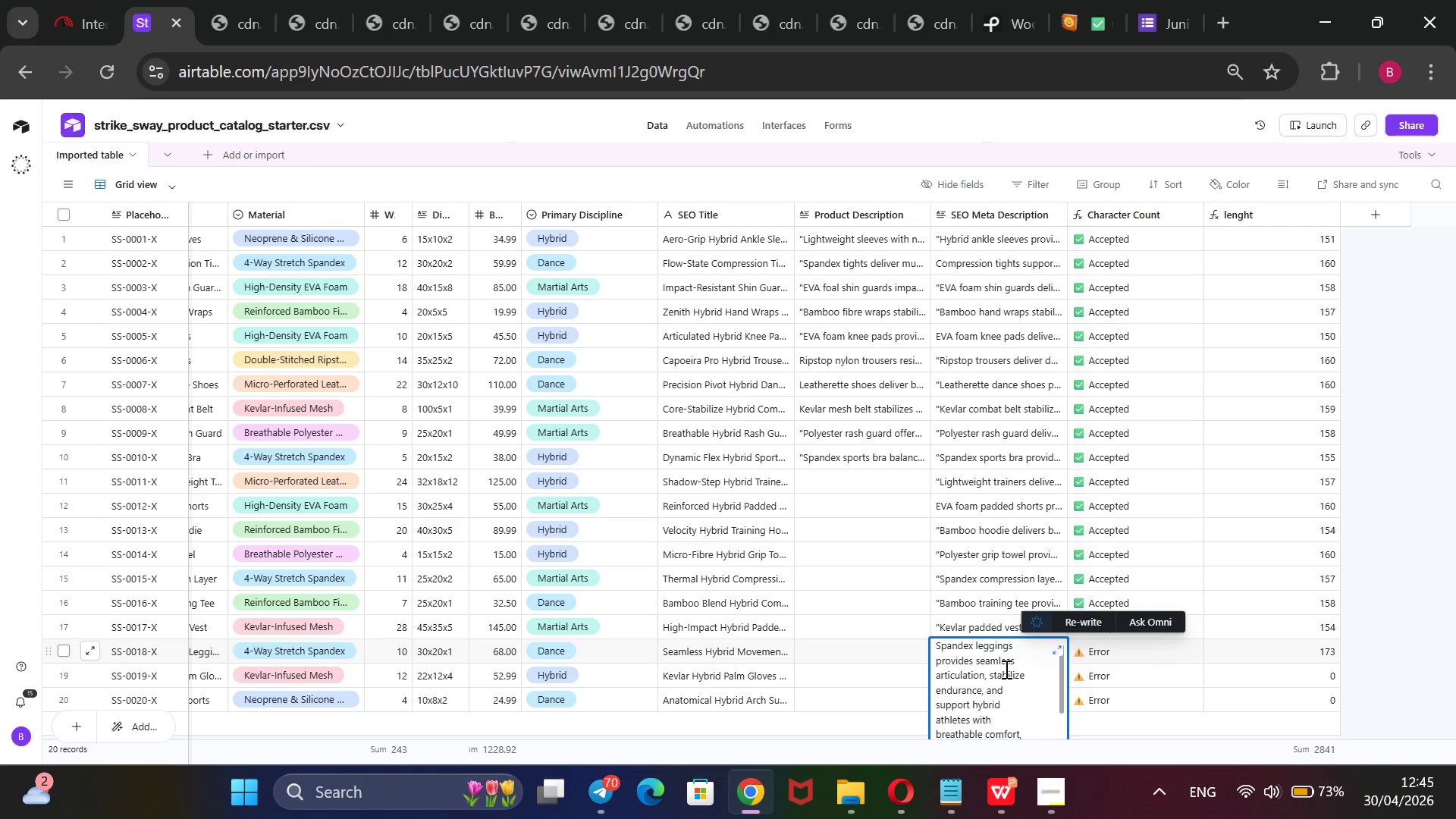 
key(Backspace)
 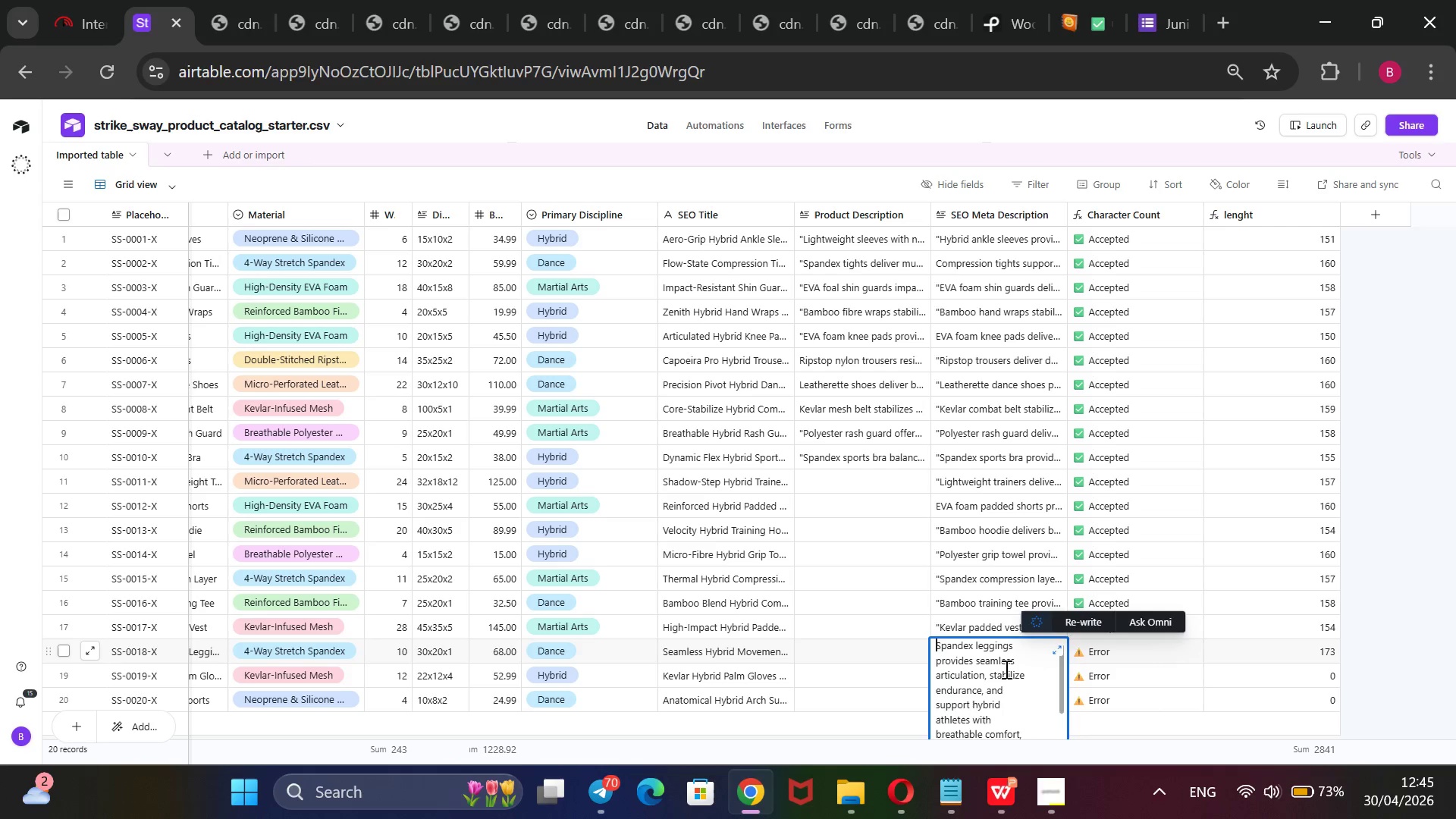 
key(Shift+ShiftRight)
 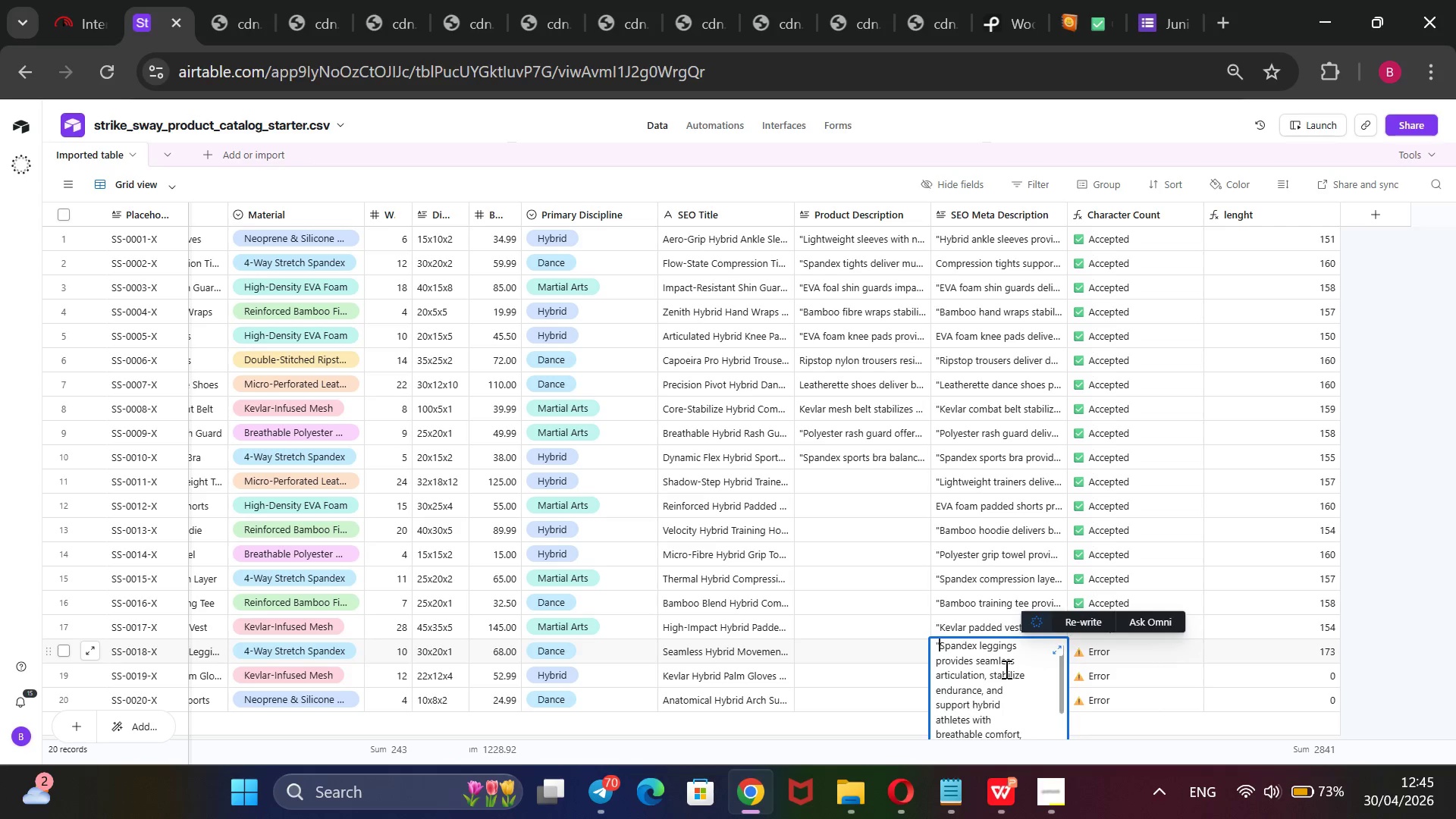 
key(Shift+2)
 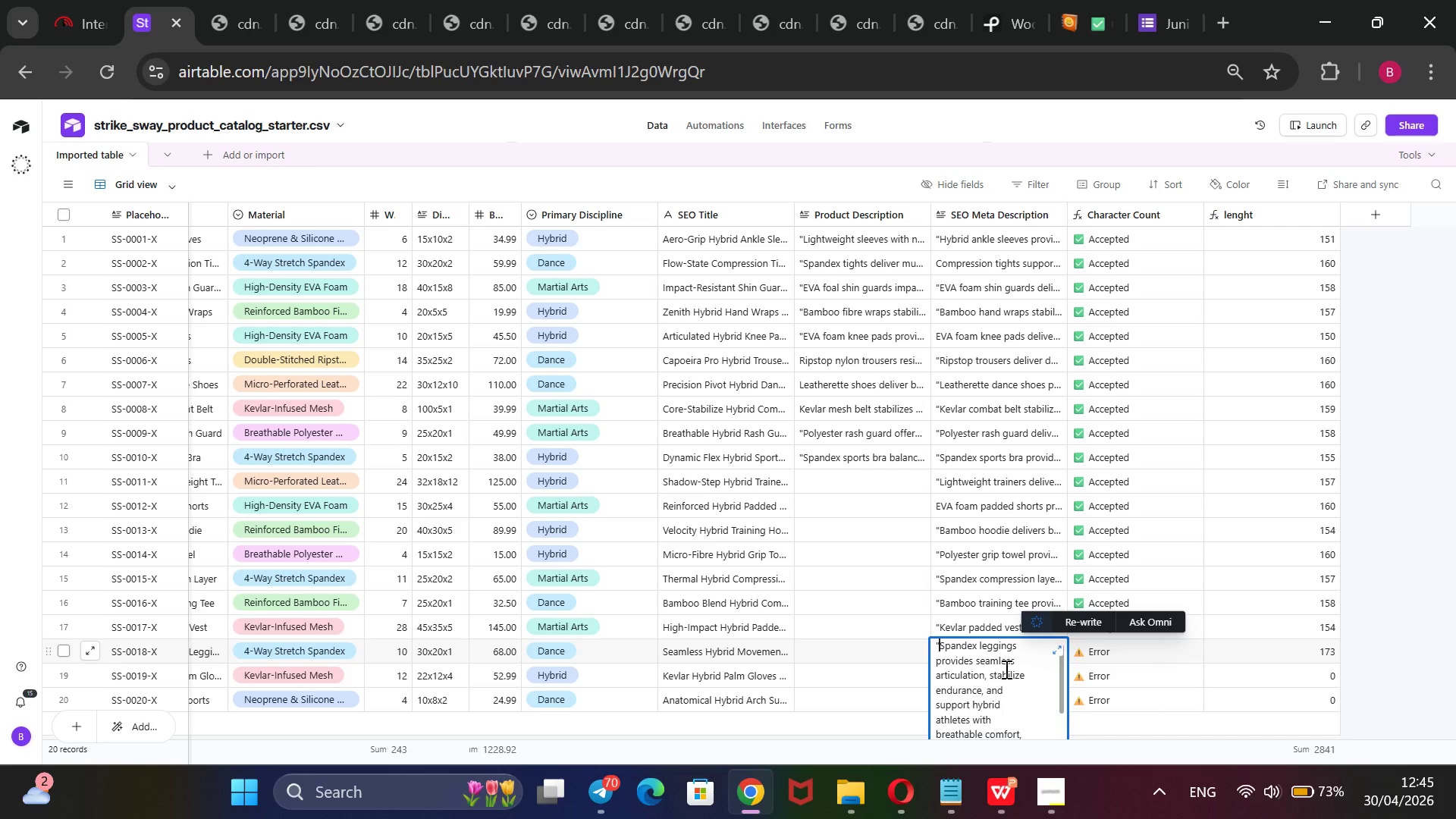 
scroll: coordinate [1005, 669], scroll_direction: down, amount: 1.0
 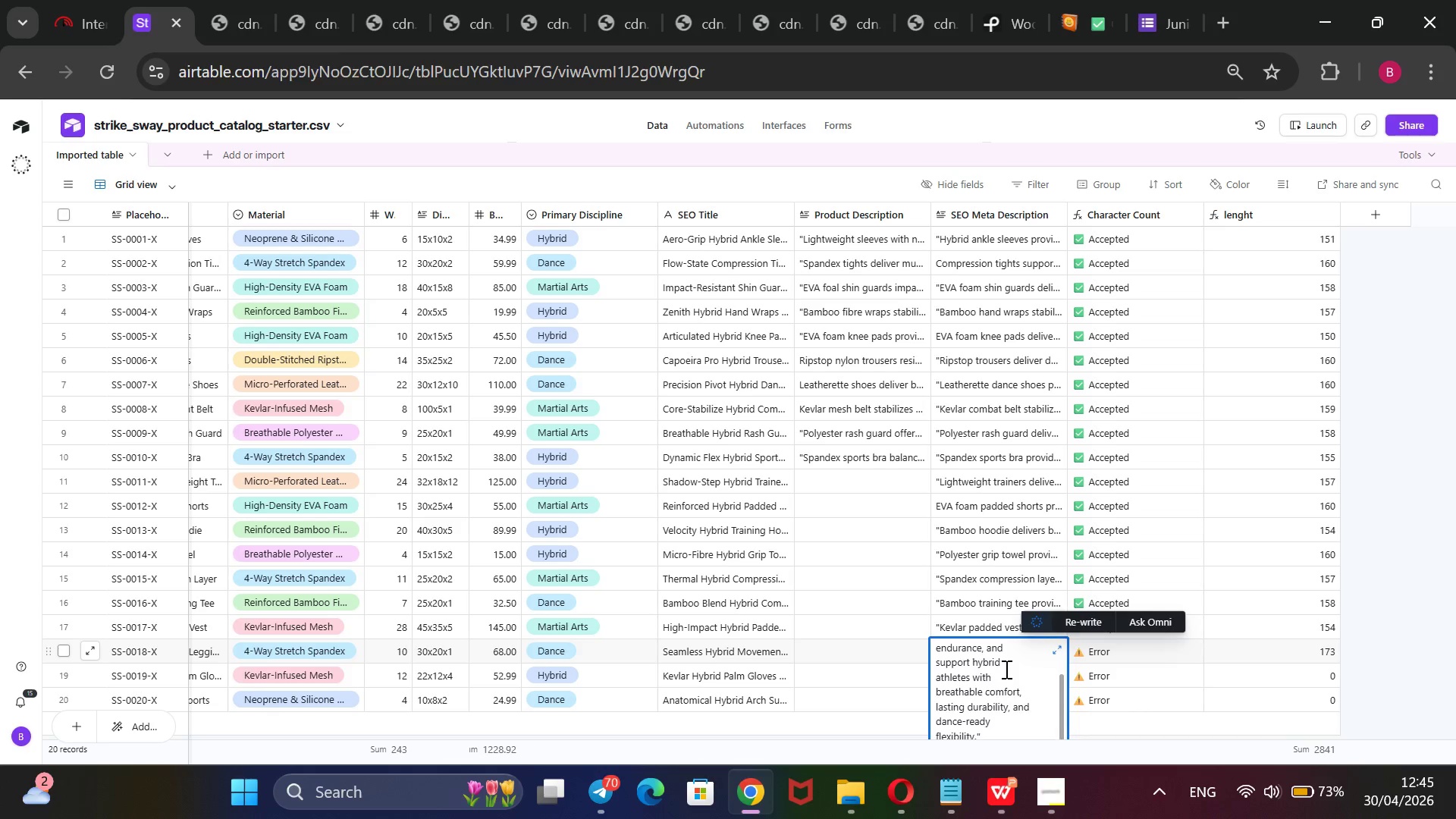 
scroll: coordinate [1006, 698], scroll_direction: none, amount: 0.0
 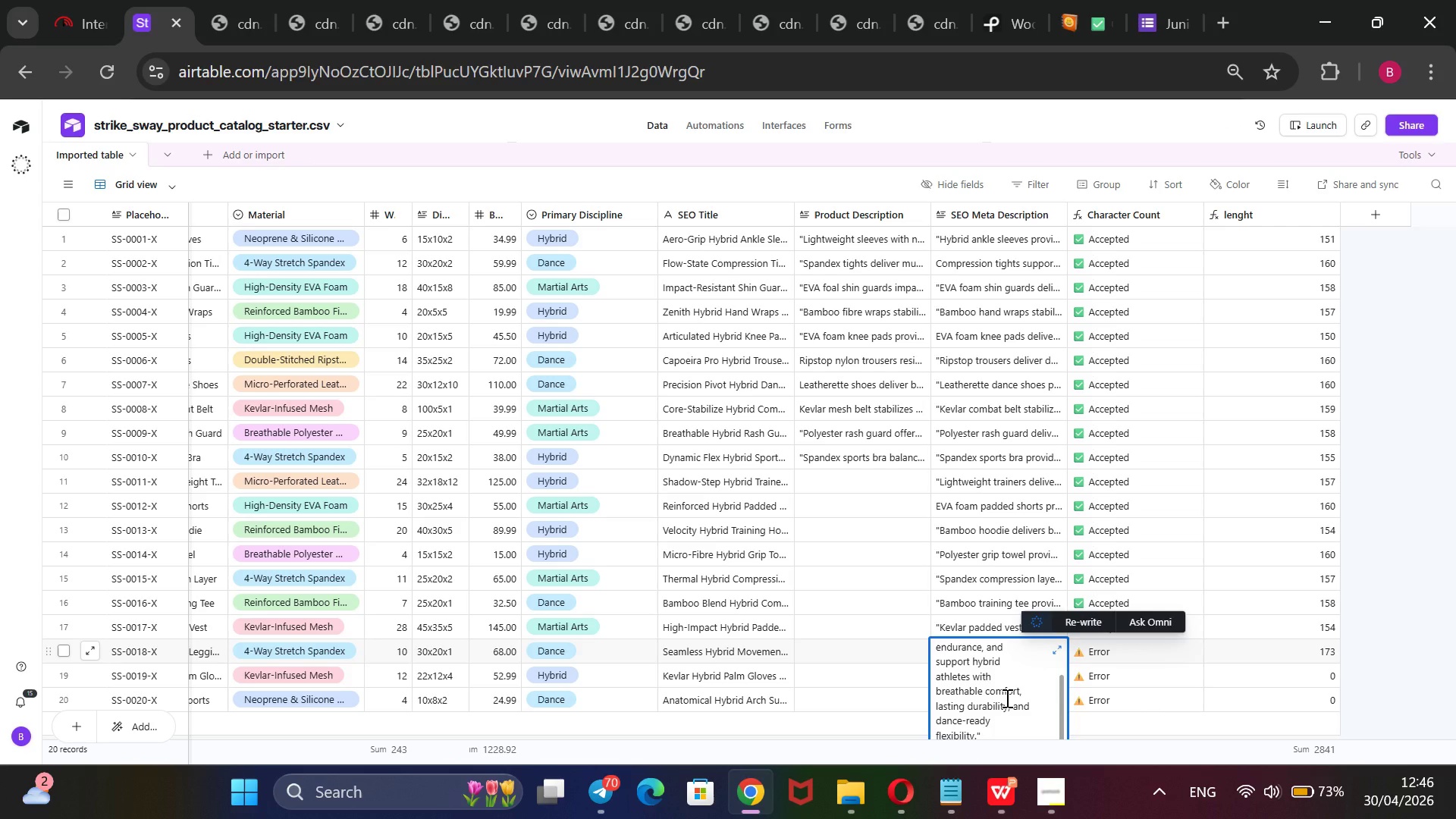 
scroll: coordinate [1006, 698], scroll_direction: down, amount: 1.0
 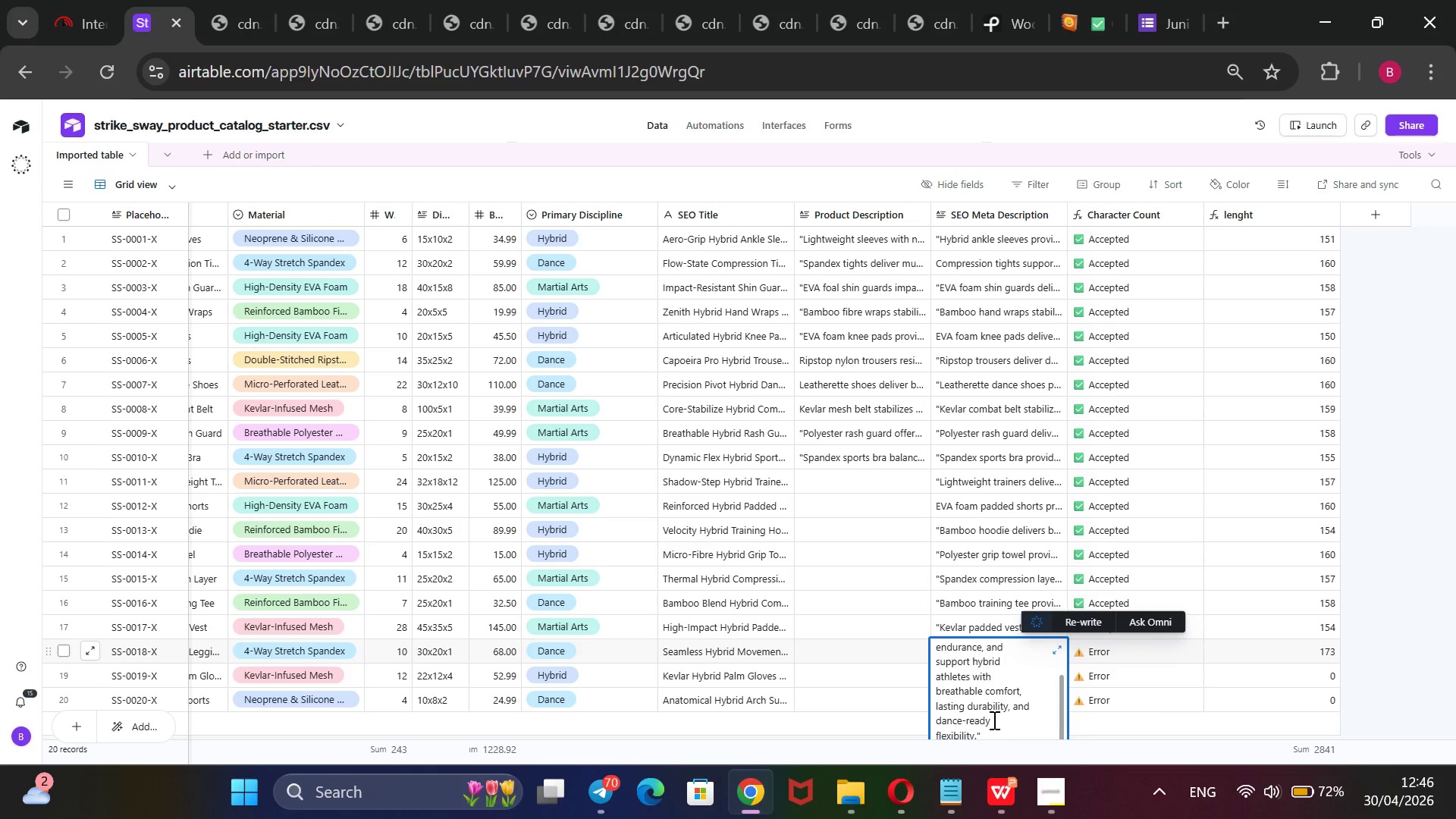 
left_click_drag(start_coordinate=[993, 719], to_coordinate=[963, 719])
 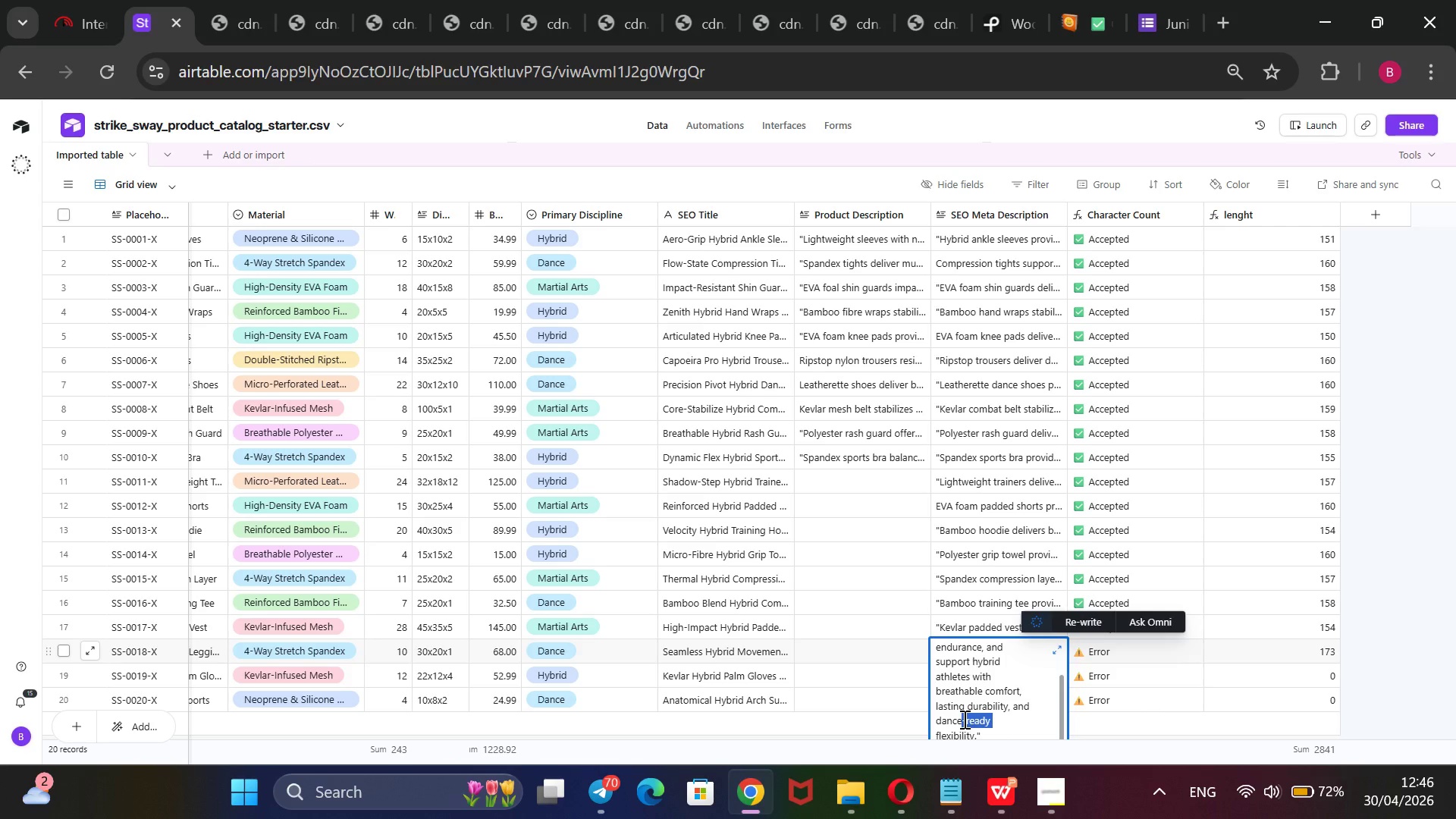 
key(Backspace)
key(Backspace)
type(ing )
 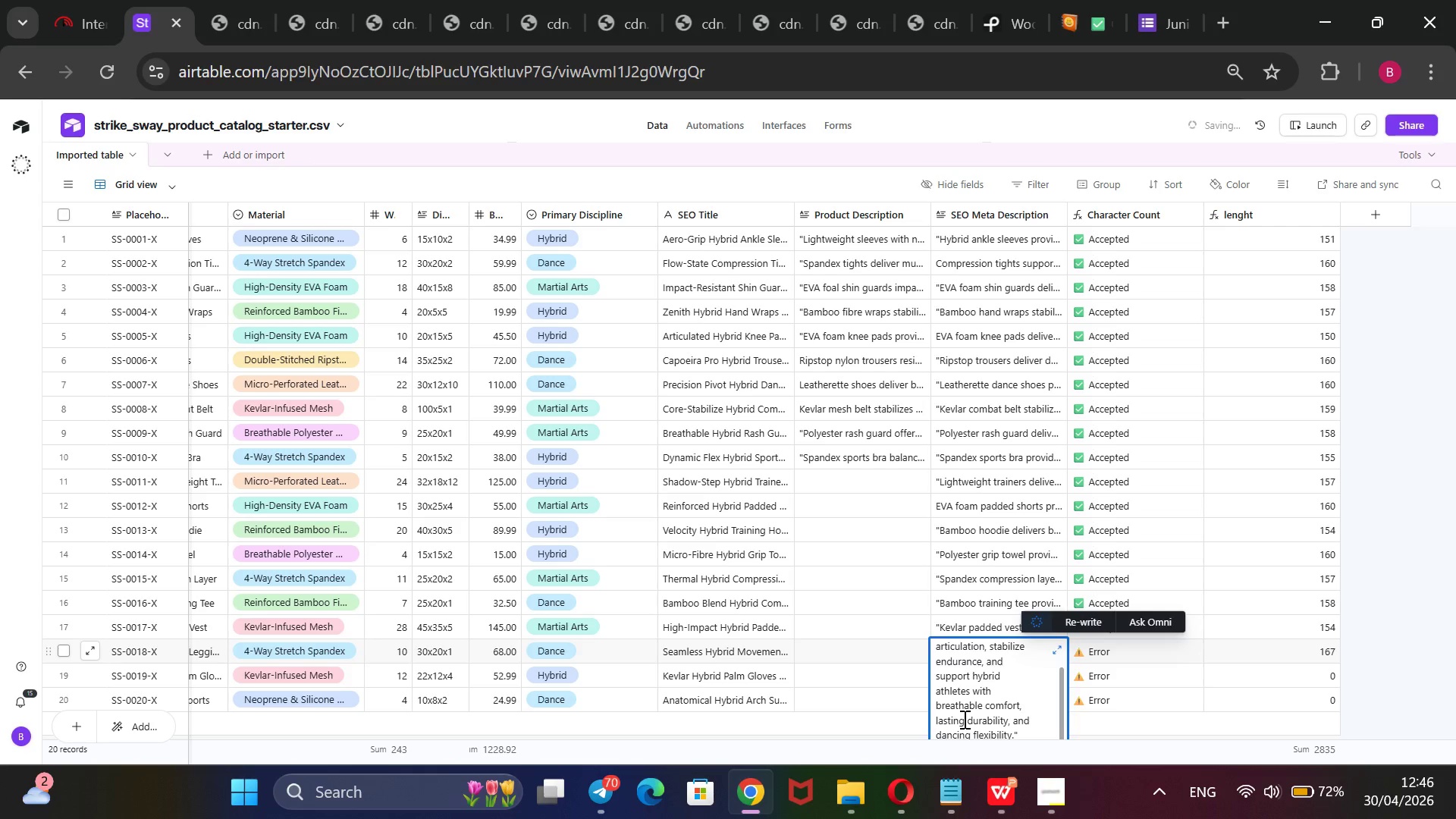 
wait(5.01)
 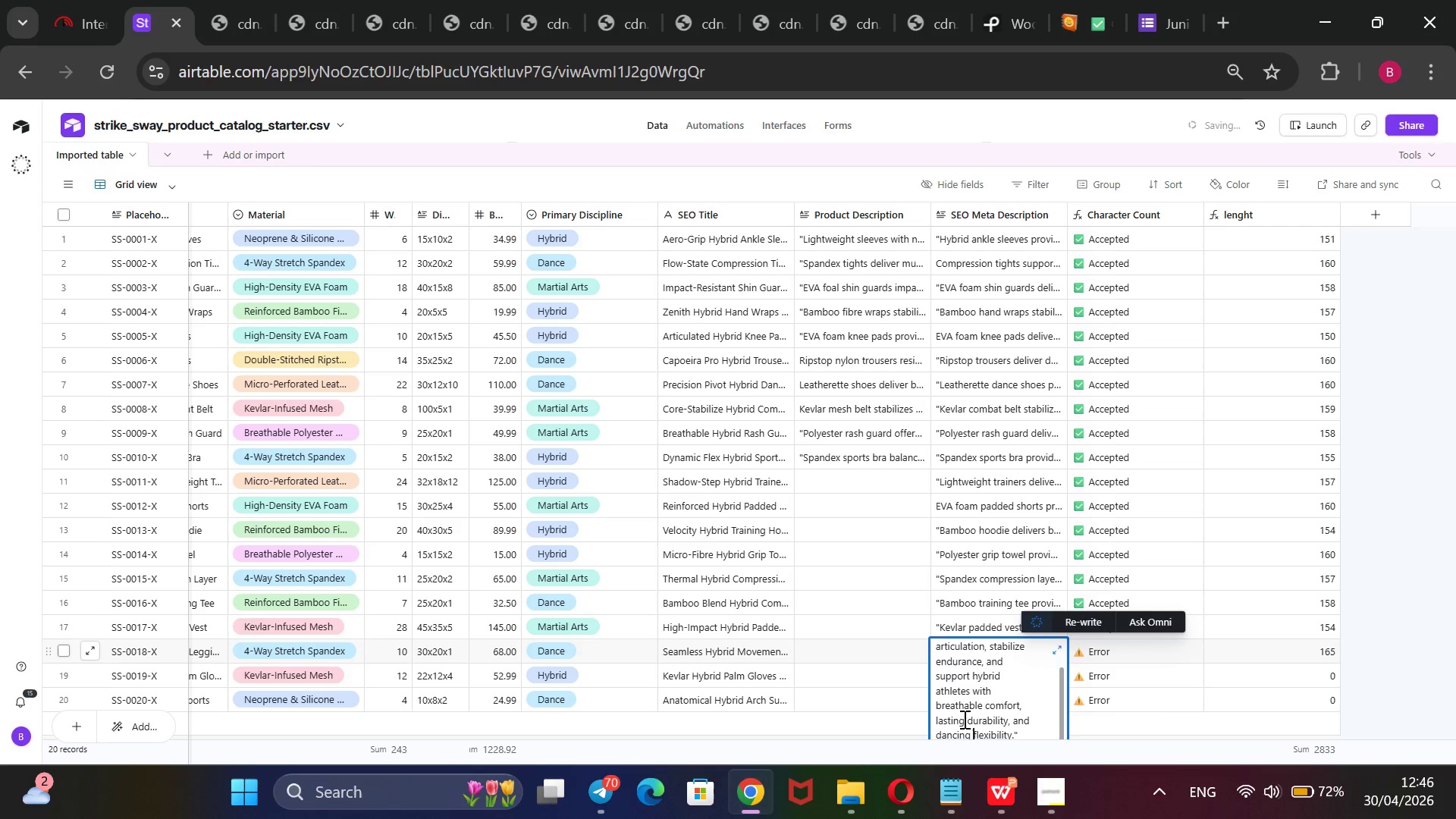 
key(Backspace)
 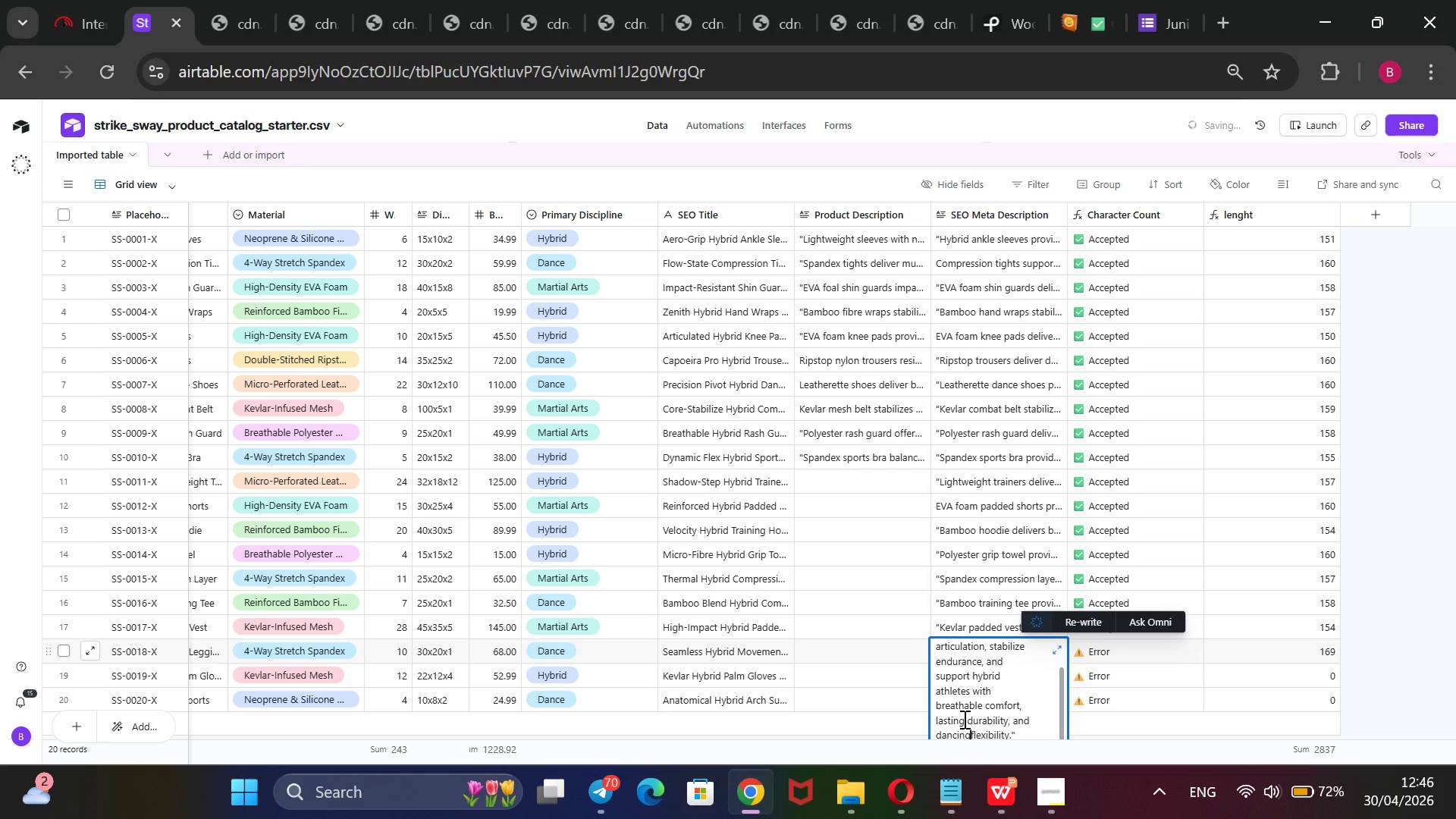 
key(Space)
 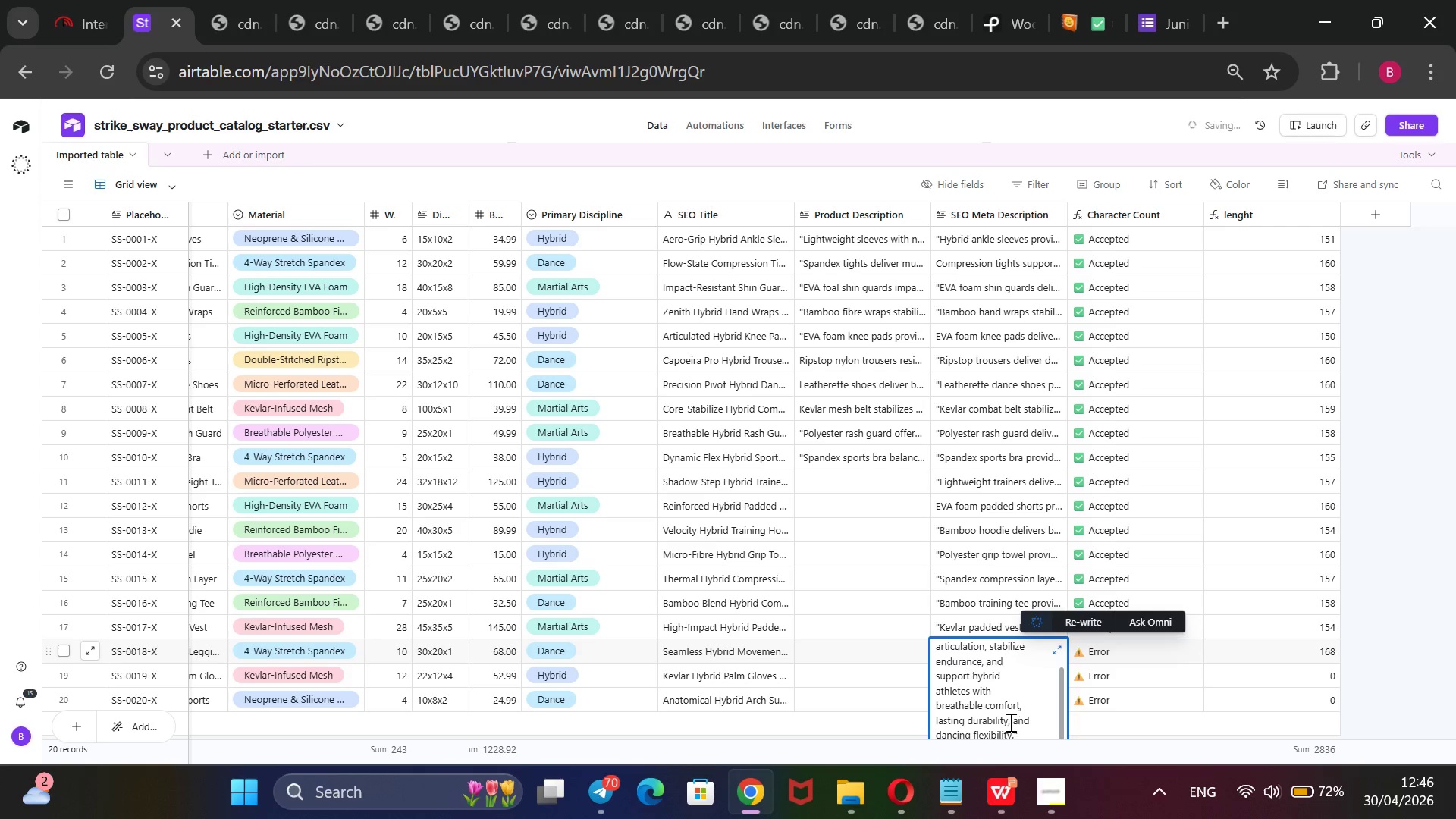 
left_click_drag(start_coordinate=[1009, 722], to_coordinate=[935, 720])
 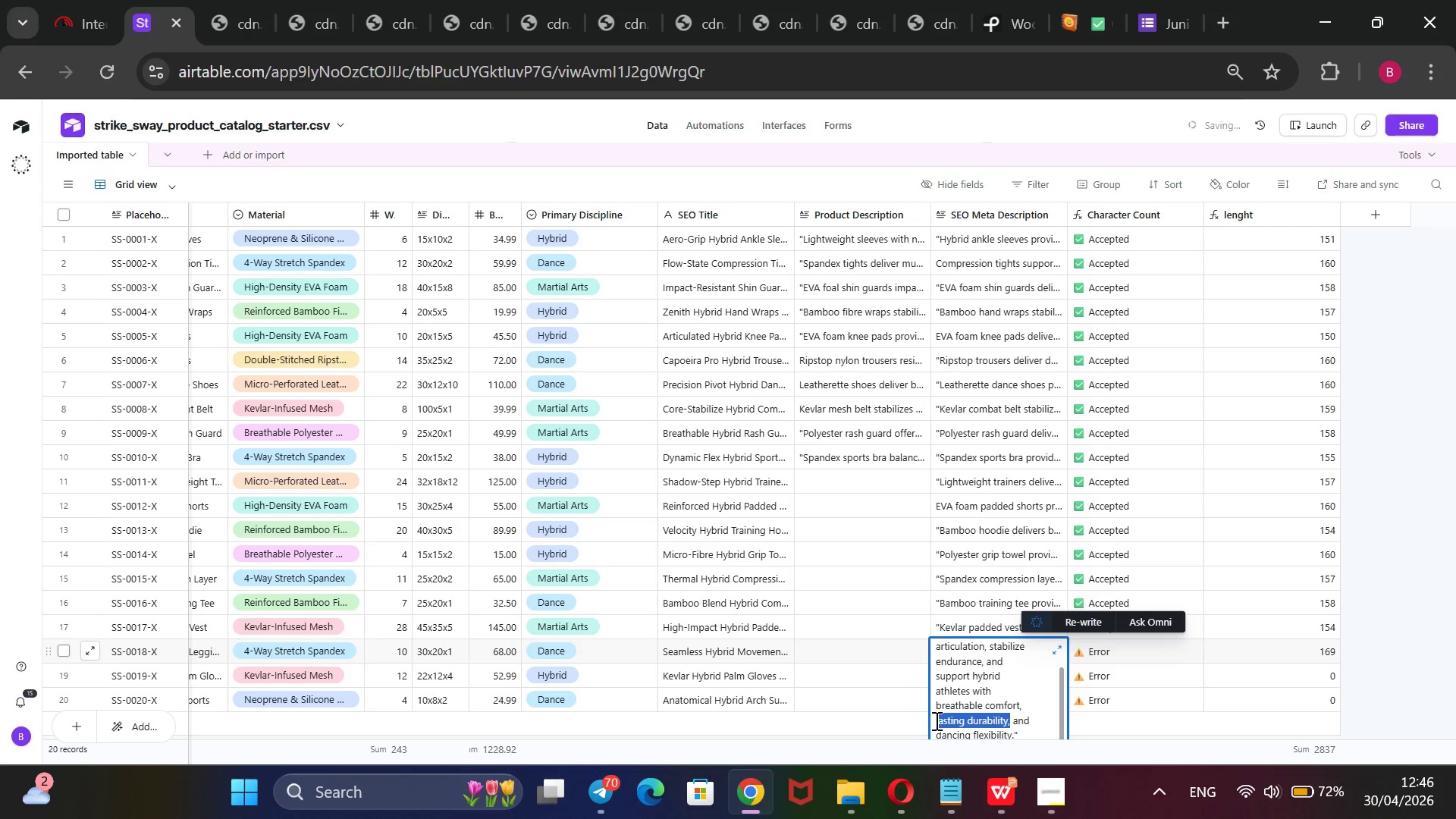 
key(Backspace)
 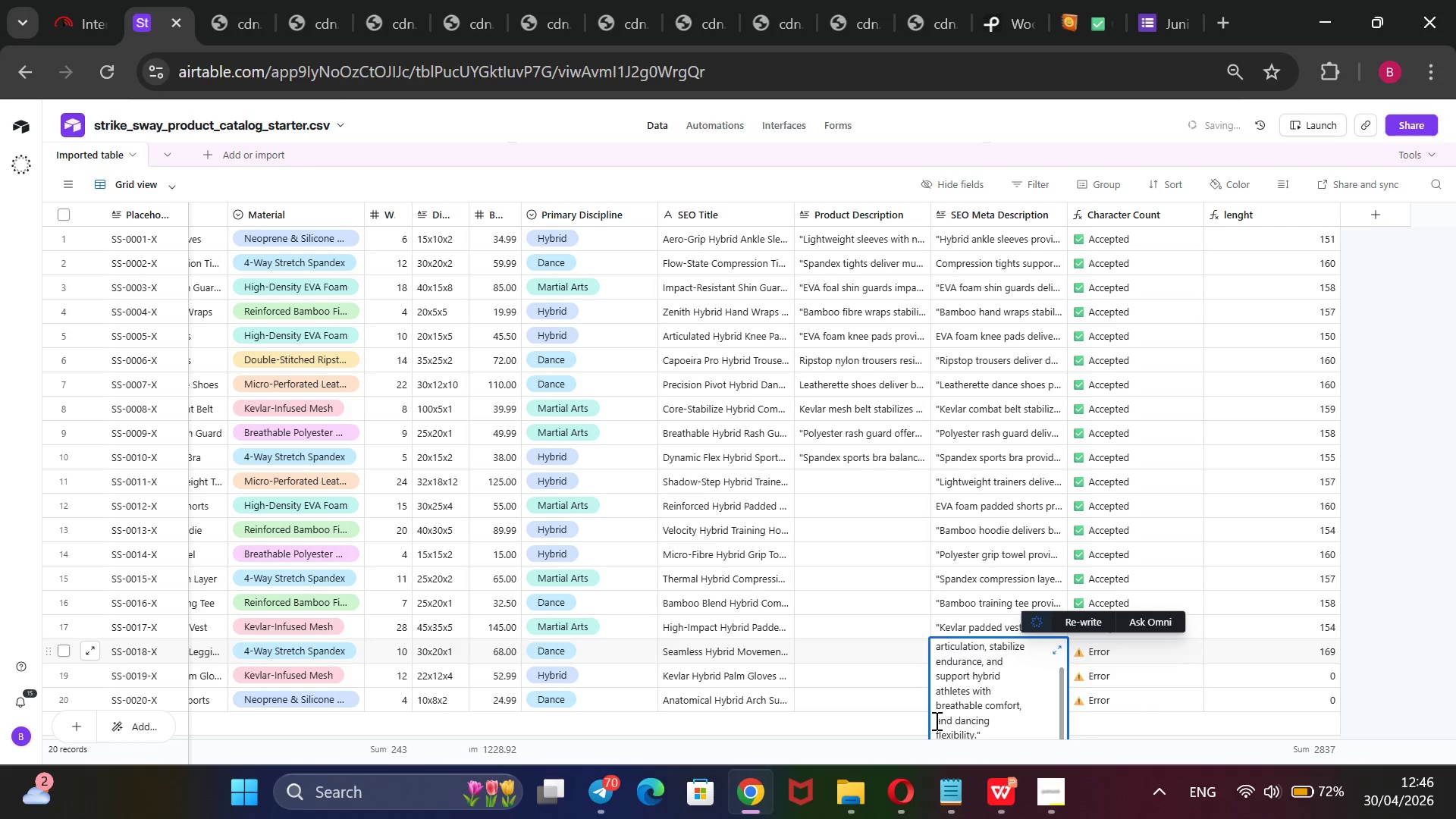 
key(Backspace)
 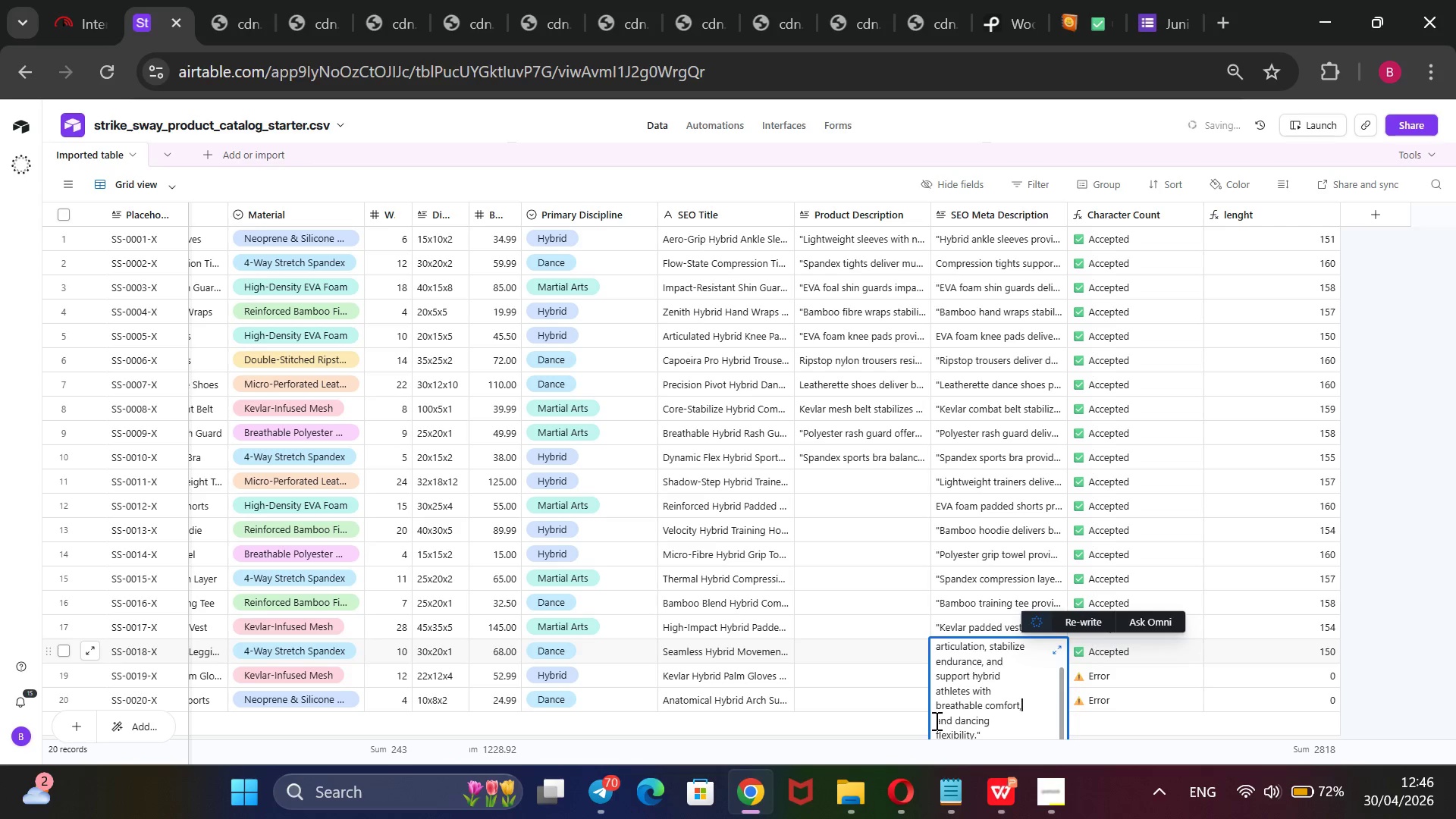 
key(Space)
 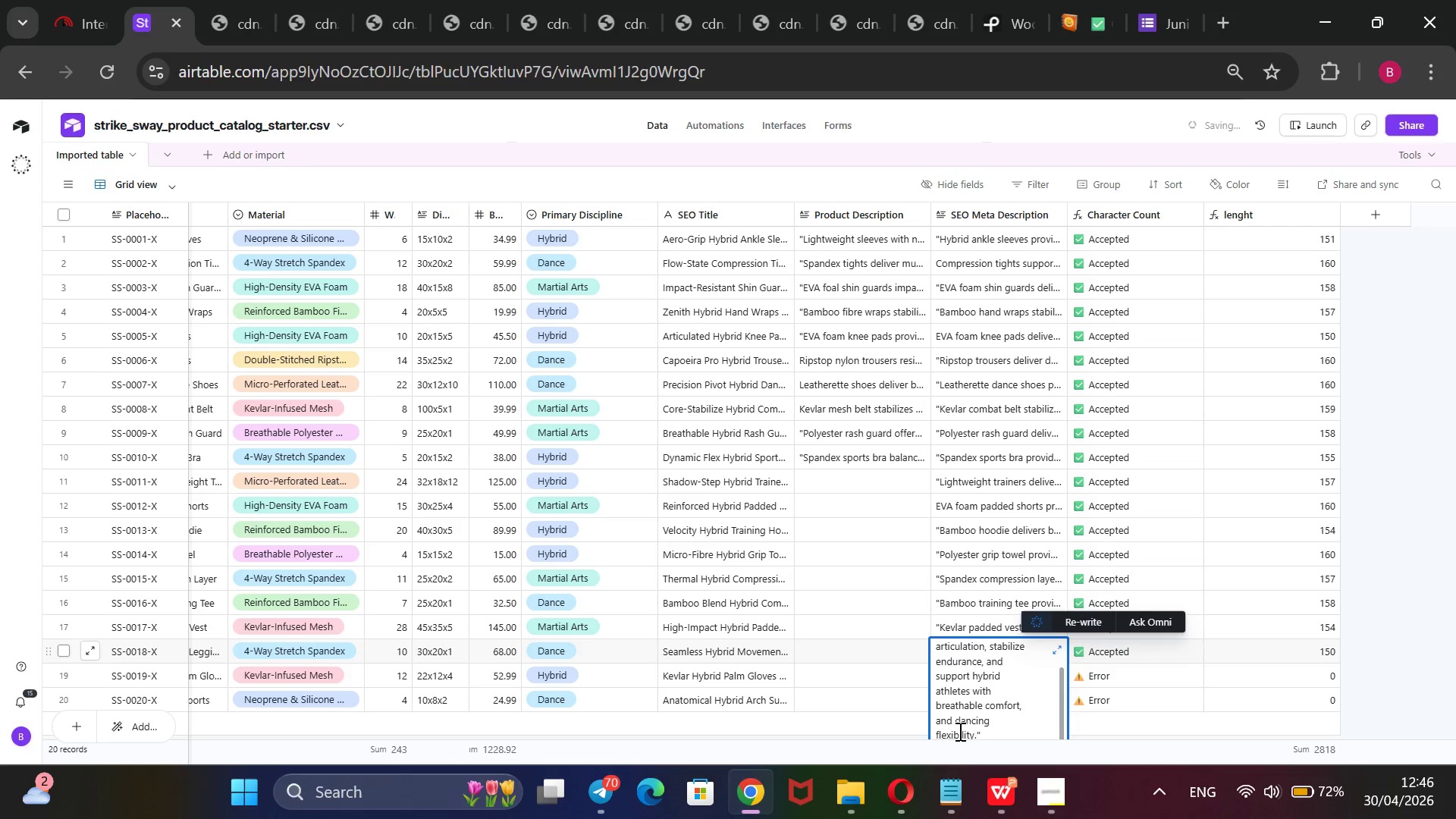 
scroll: coordinate [959, 731], scroll_direction: down, amount: 2.0
 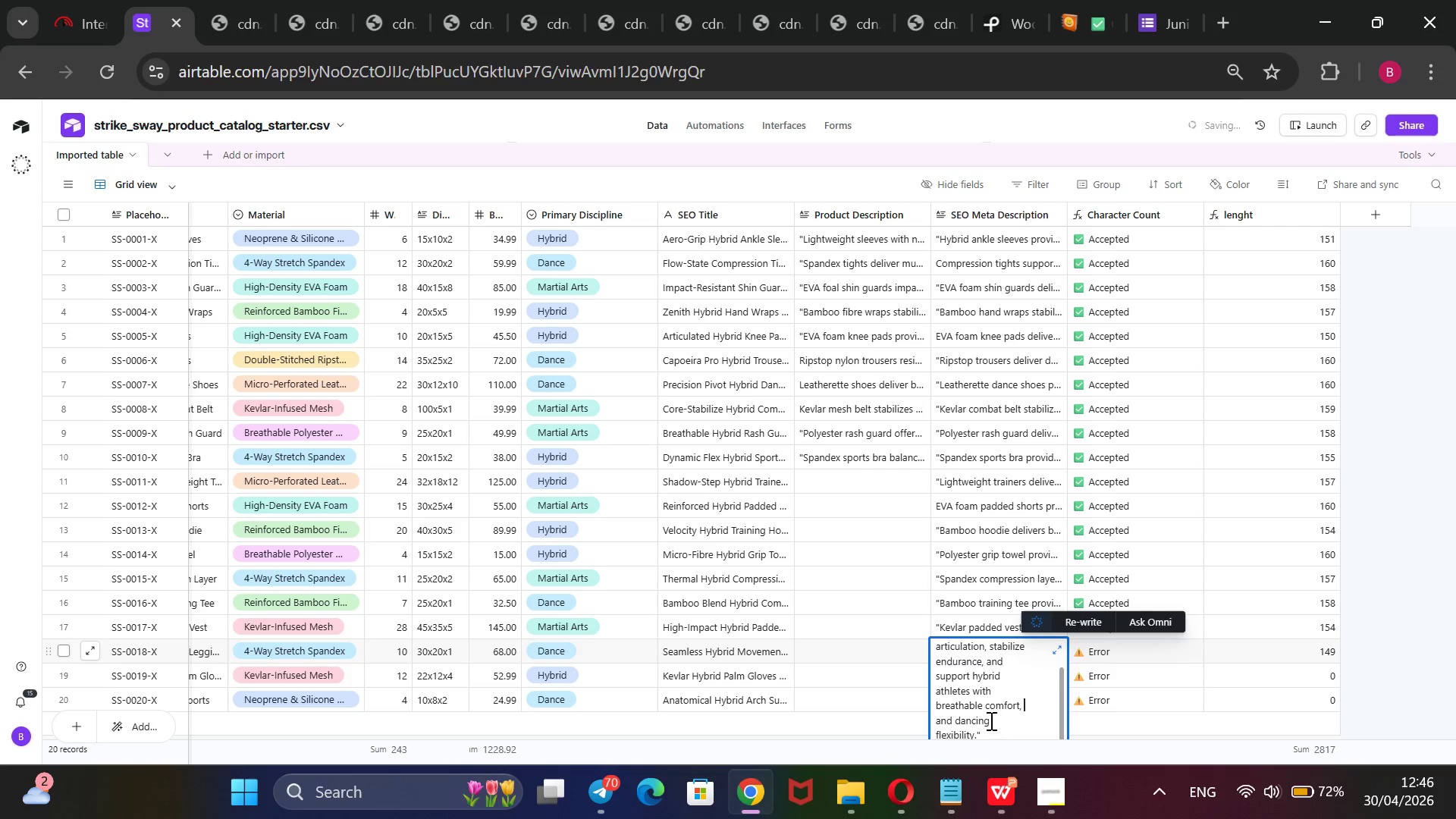 
left_click([990, 720])
 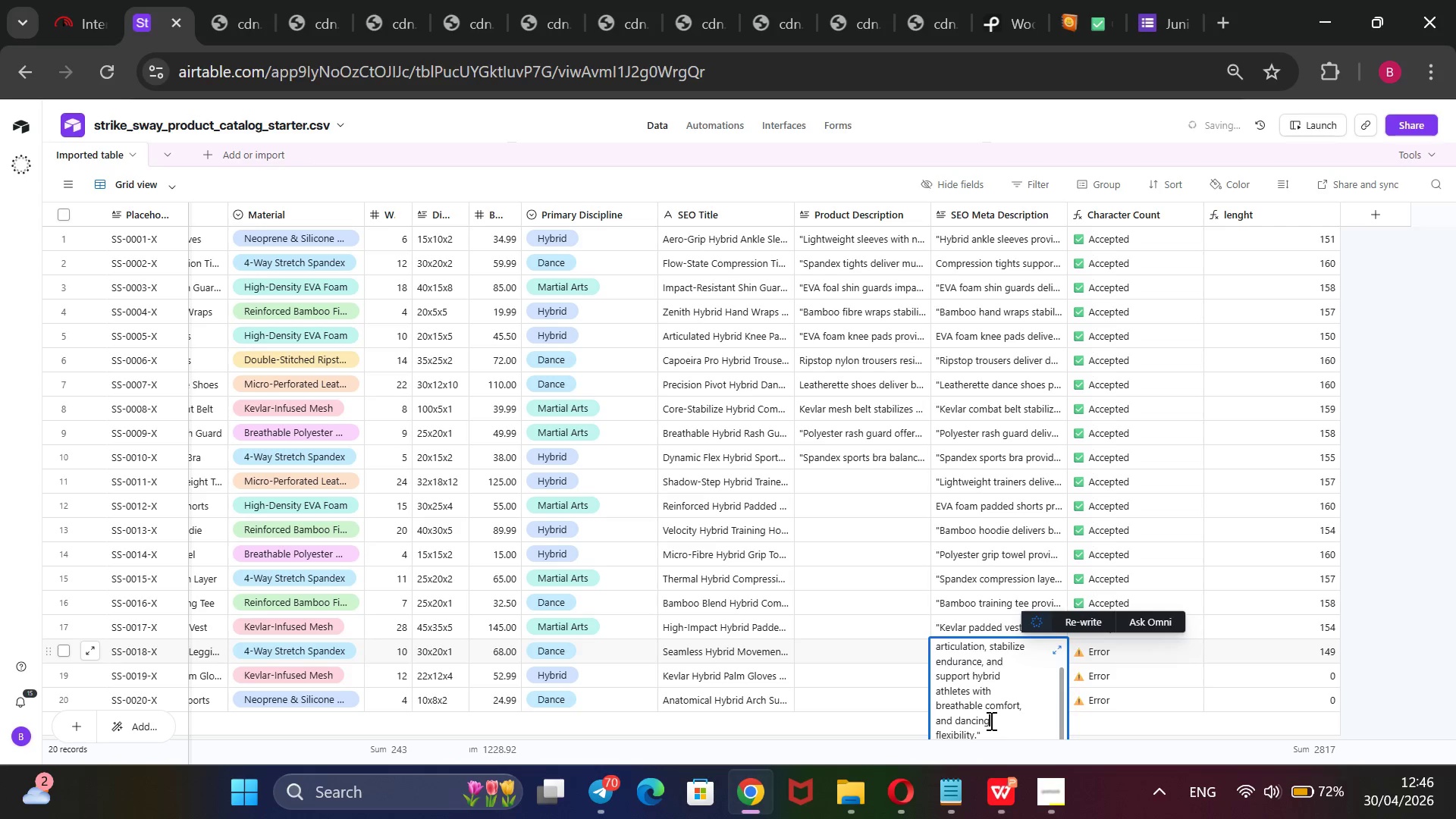 
key(Backspace)
key(Backspace)
key(Backspace)
type(e-ready)
 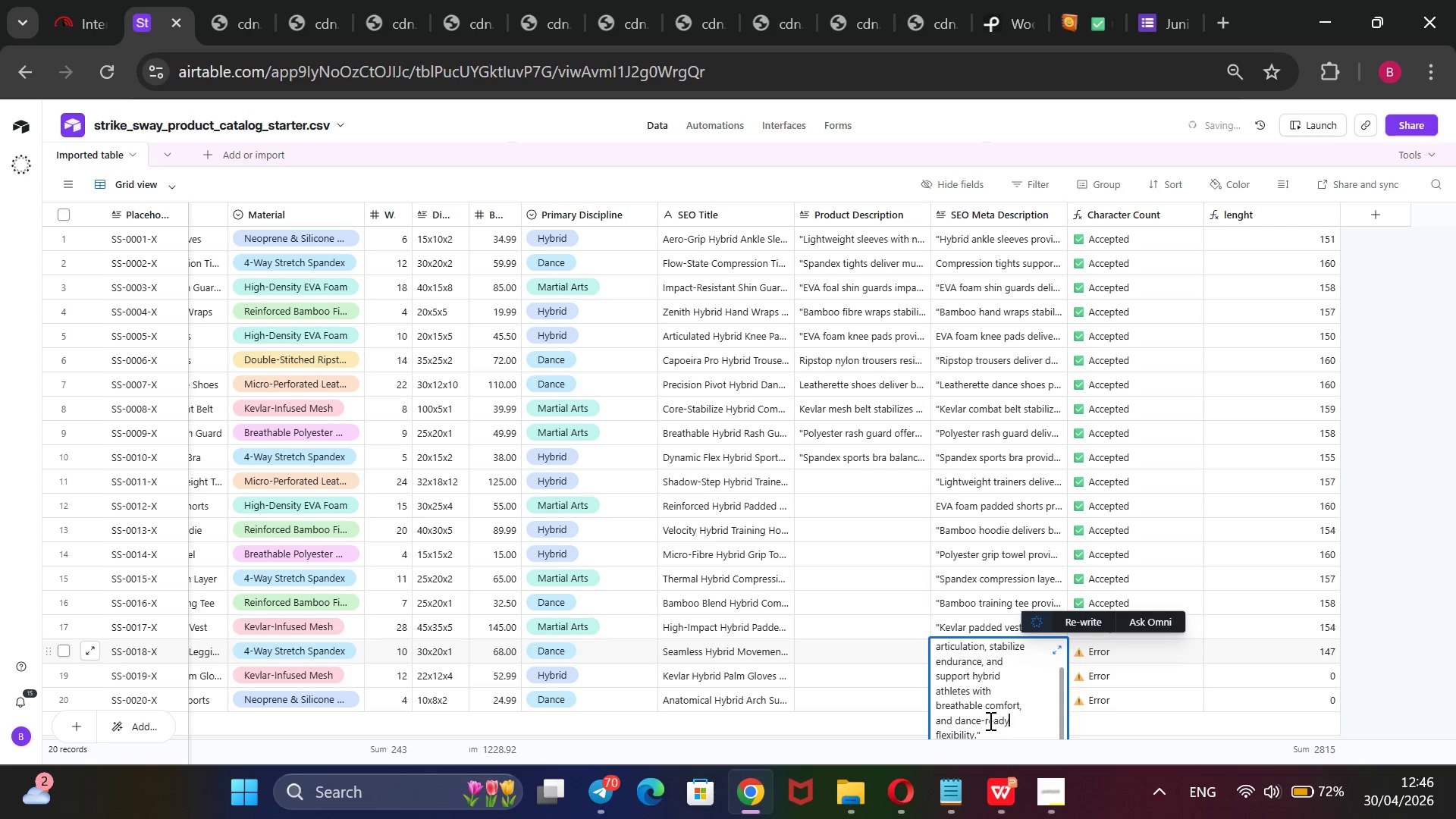 
left_click([1373, 513])
 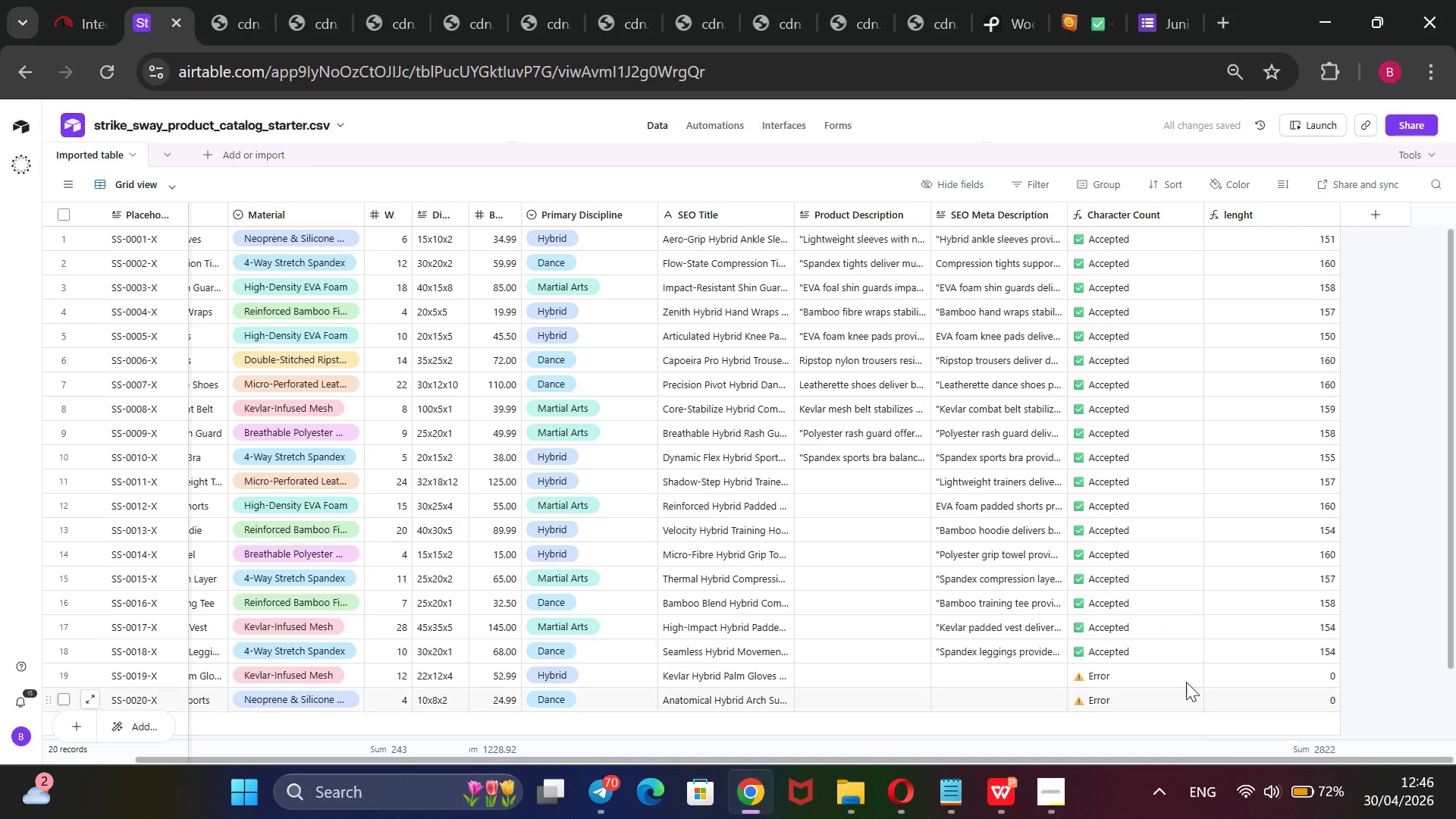 
scroll: coordinate [1184, 679], scroll_direction: down, amount: 4.0
 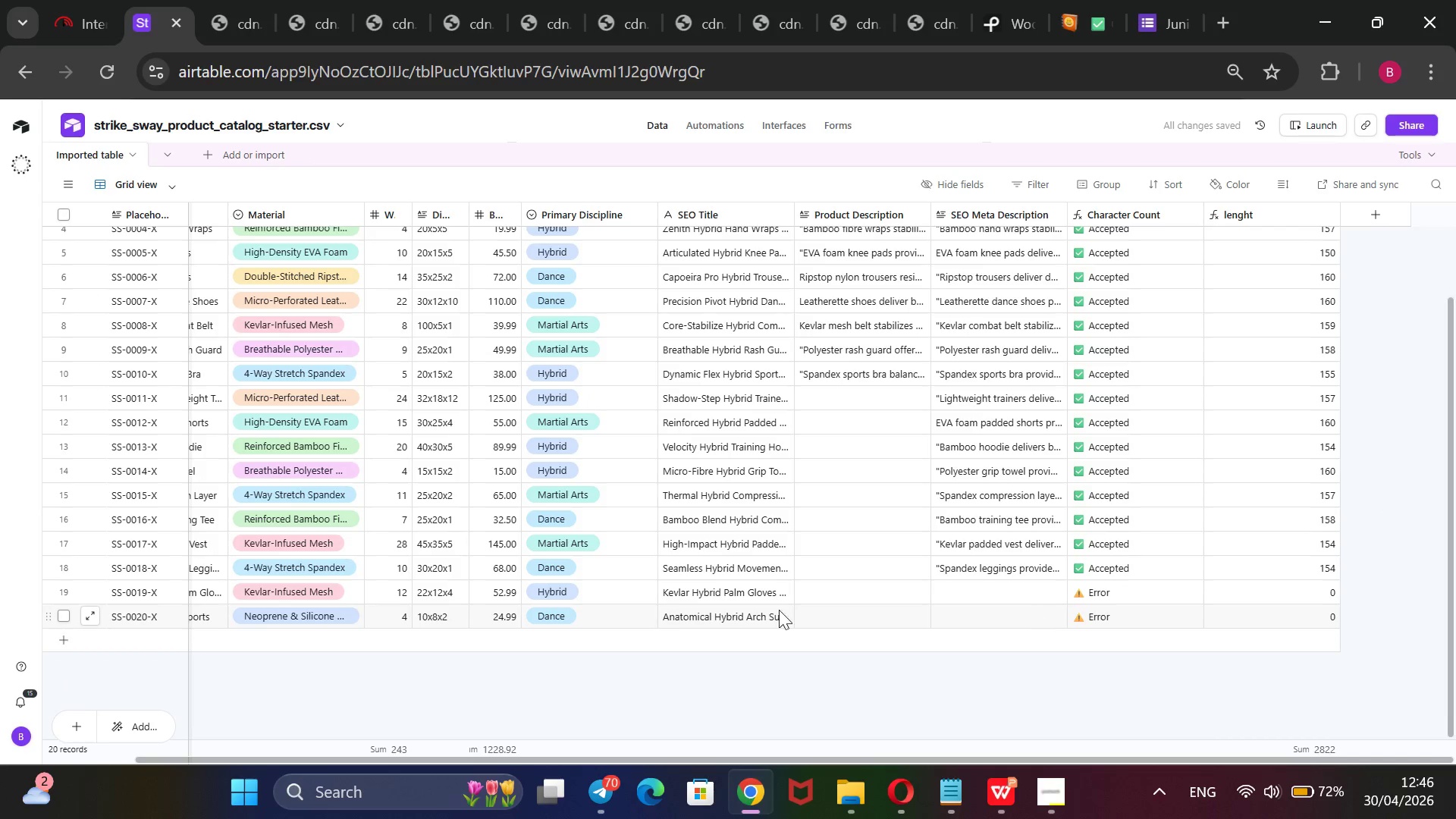 
mouse_move([939, 613])
 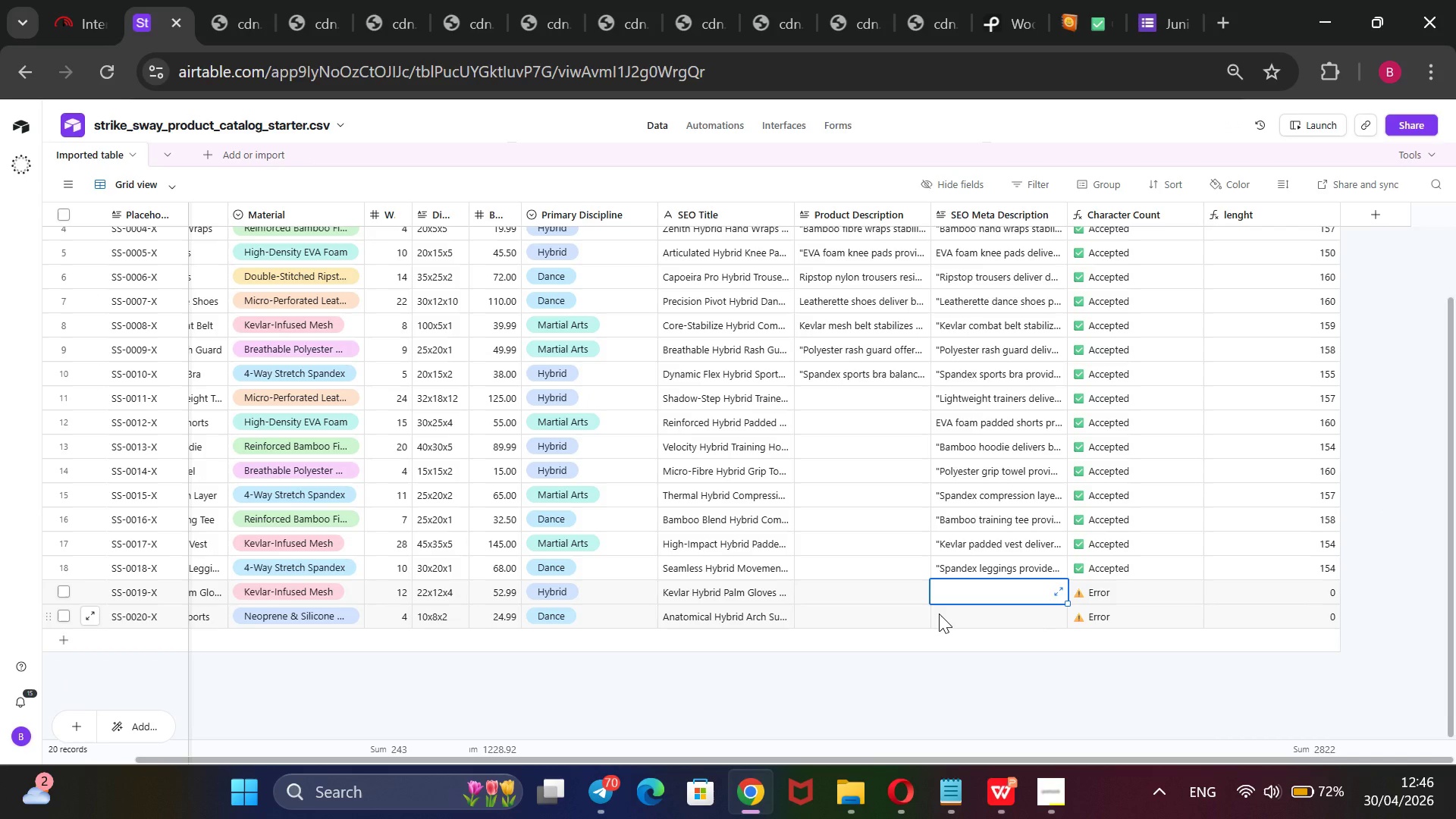 
wait(8.38)
 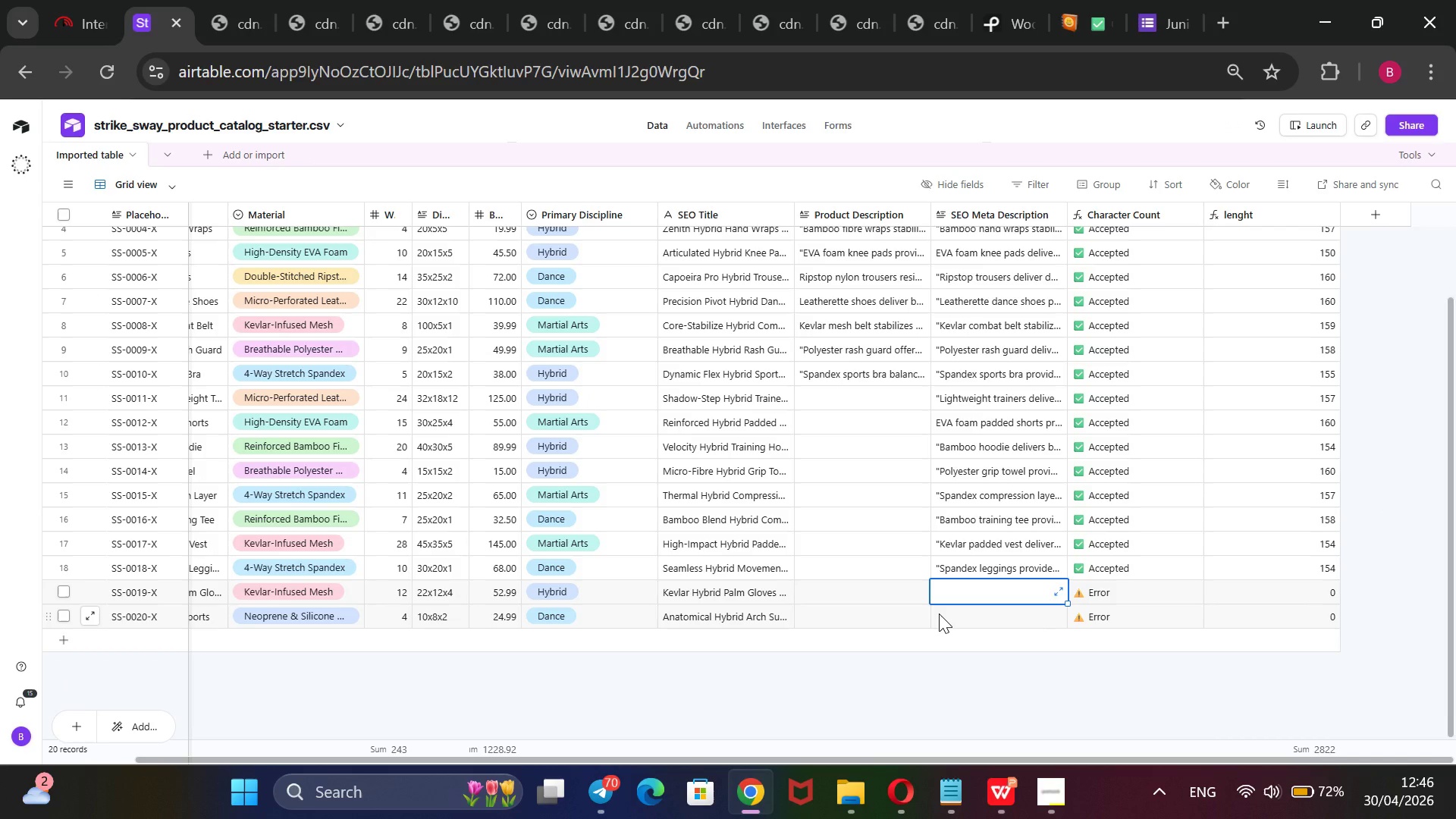 
type(Kevlar palm gloves deliver combat grip, reinforce performance )
key(Backspace)
type(, and empower hybrid athleted)
key(Backspace)
type(s with breathable comfort, lasting durability, and dance-ready flexibility.@)
 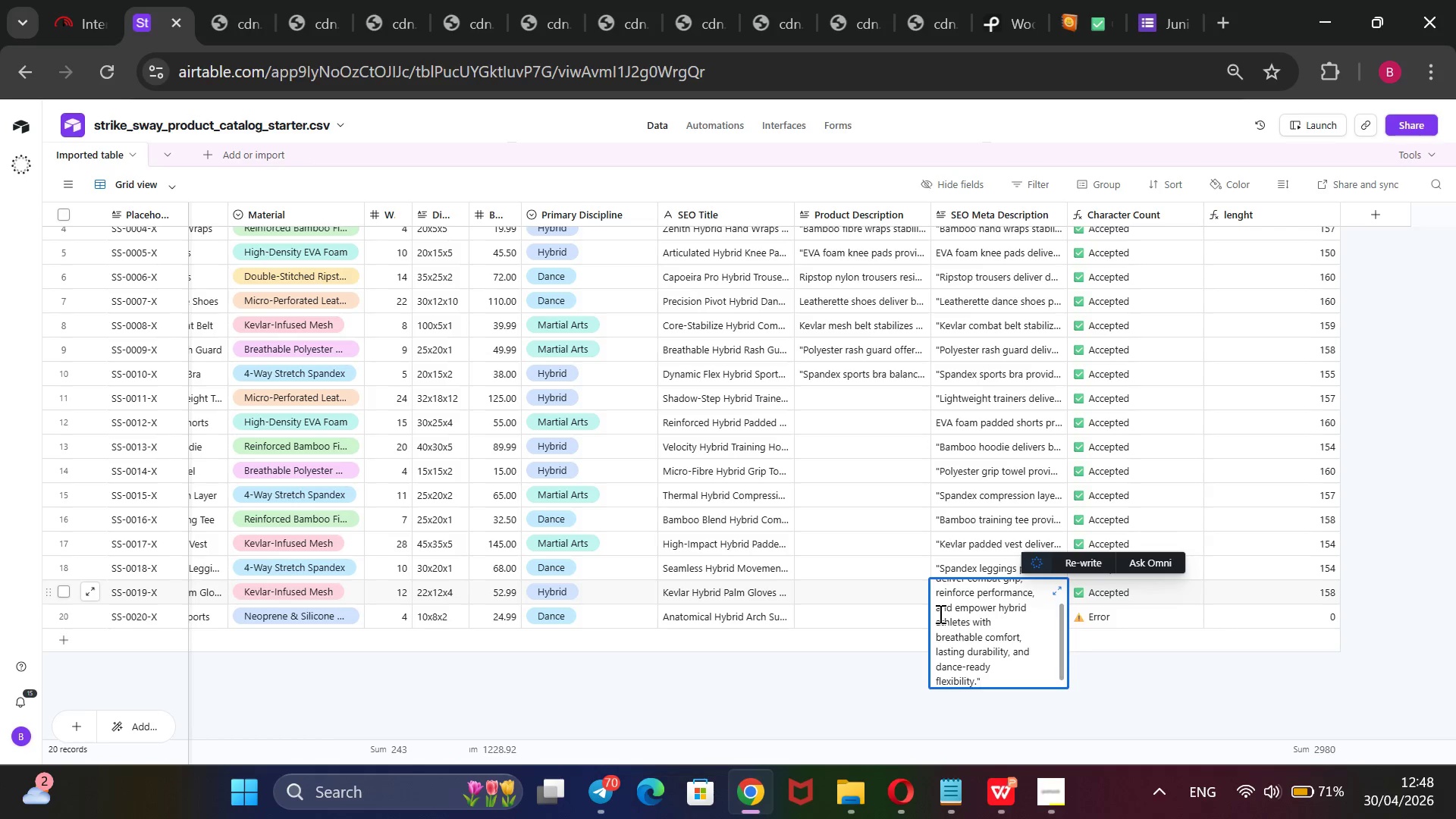 
hold_key(key=ArrowUp, duration=1.51)
 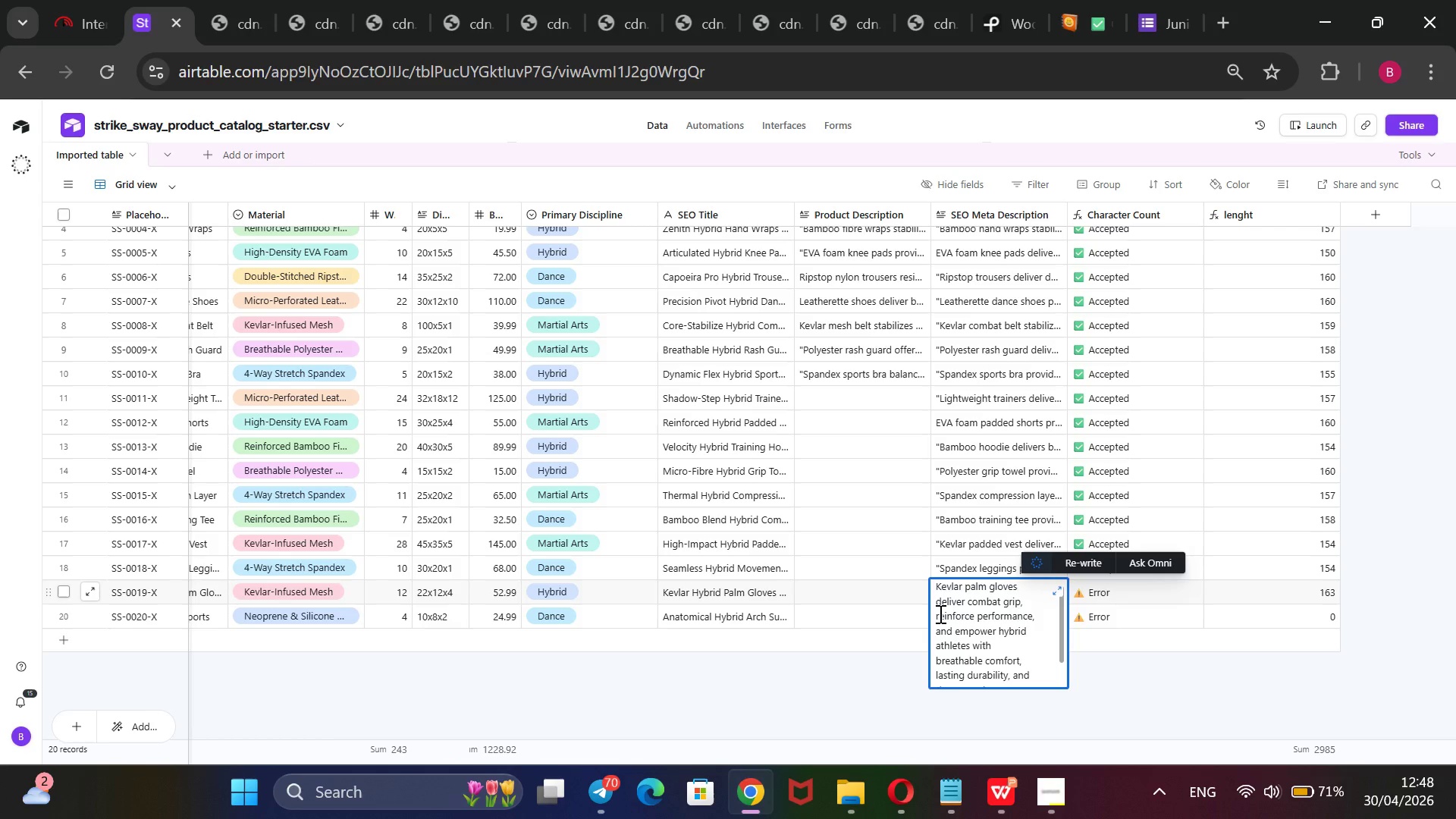 
key(ArrowUp)
 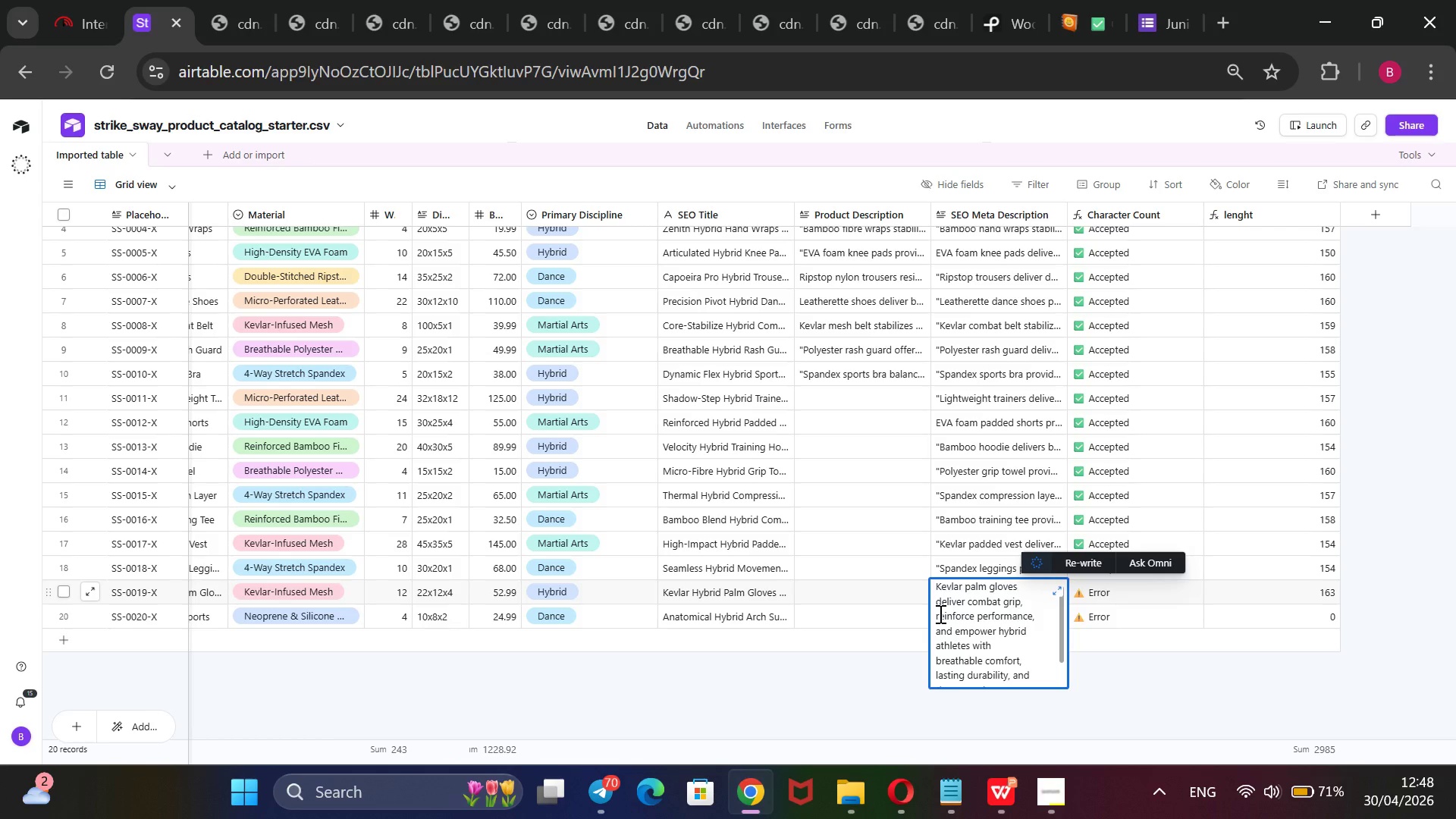 
key(ArrowUp)
 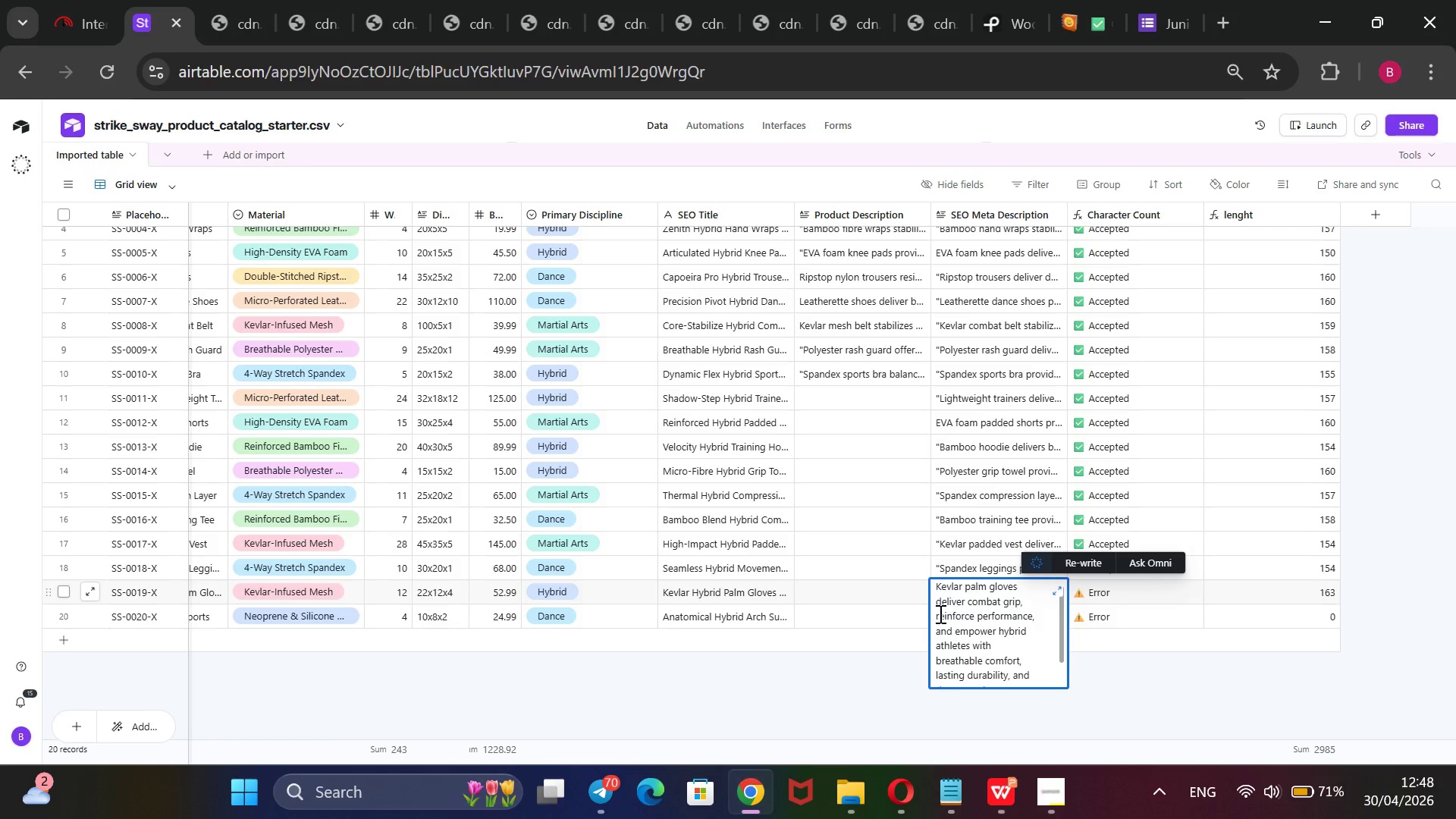 
key(ArrowUp)
 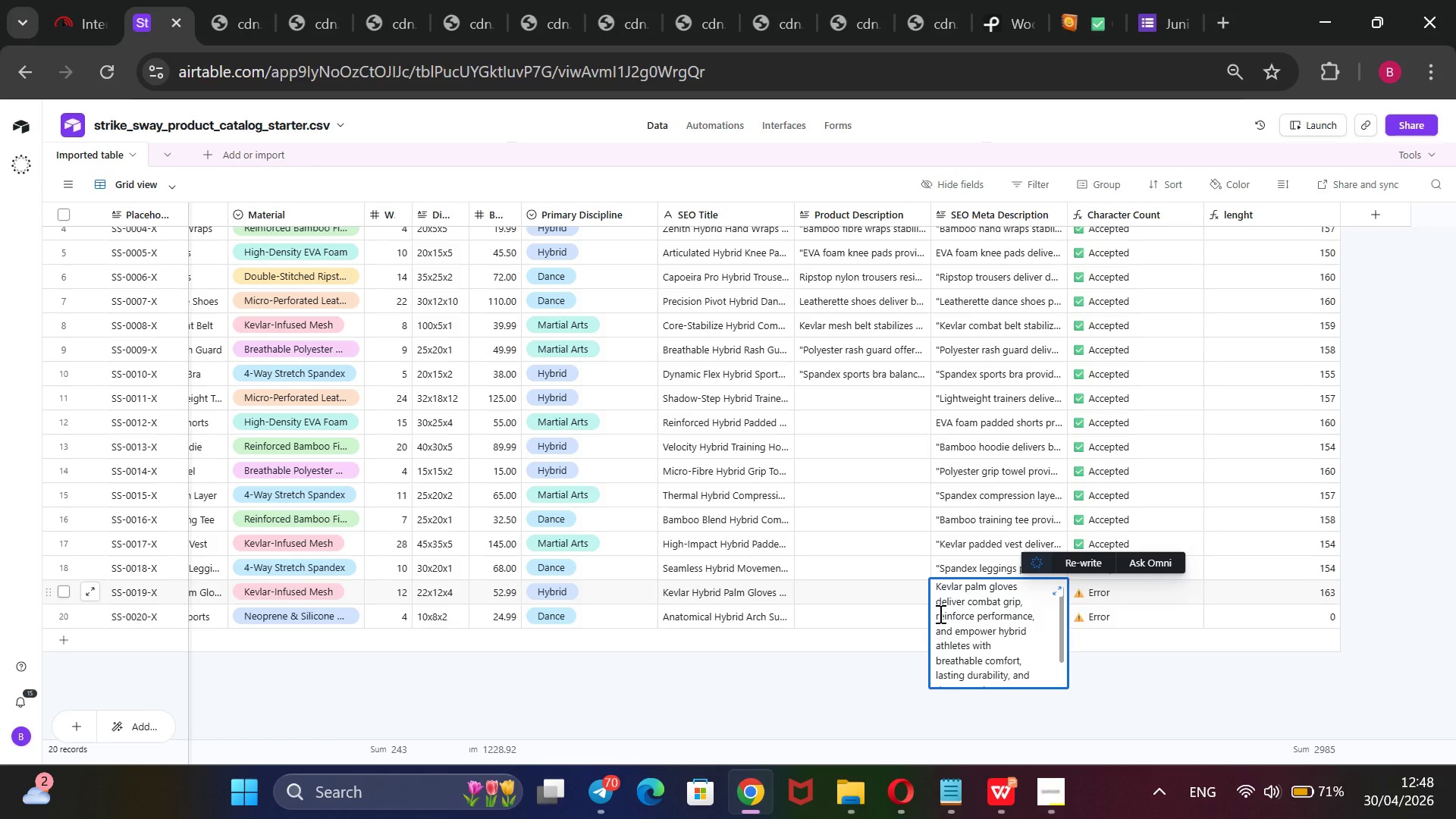 
key(ArrowUp)
 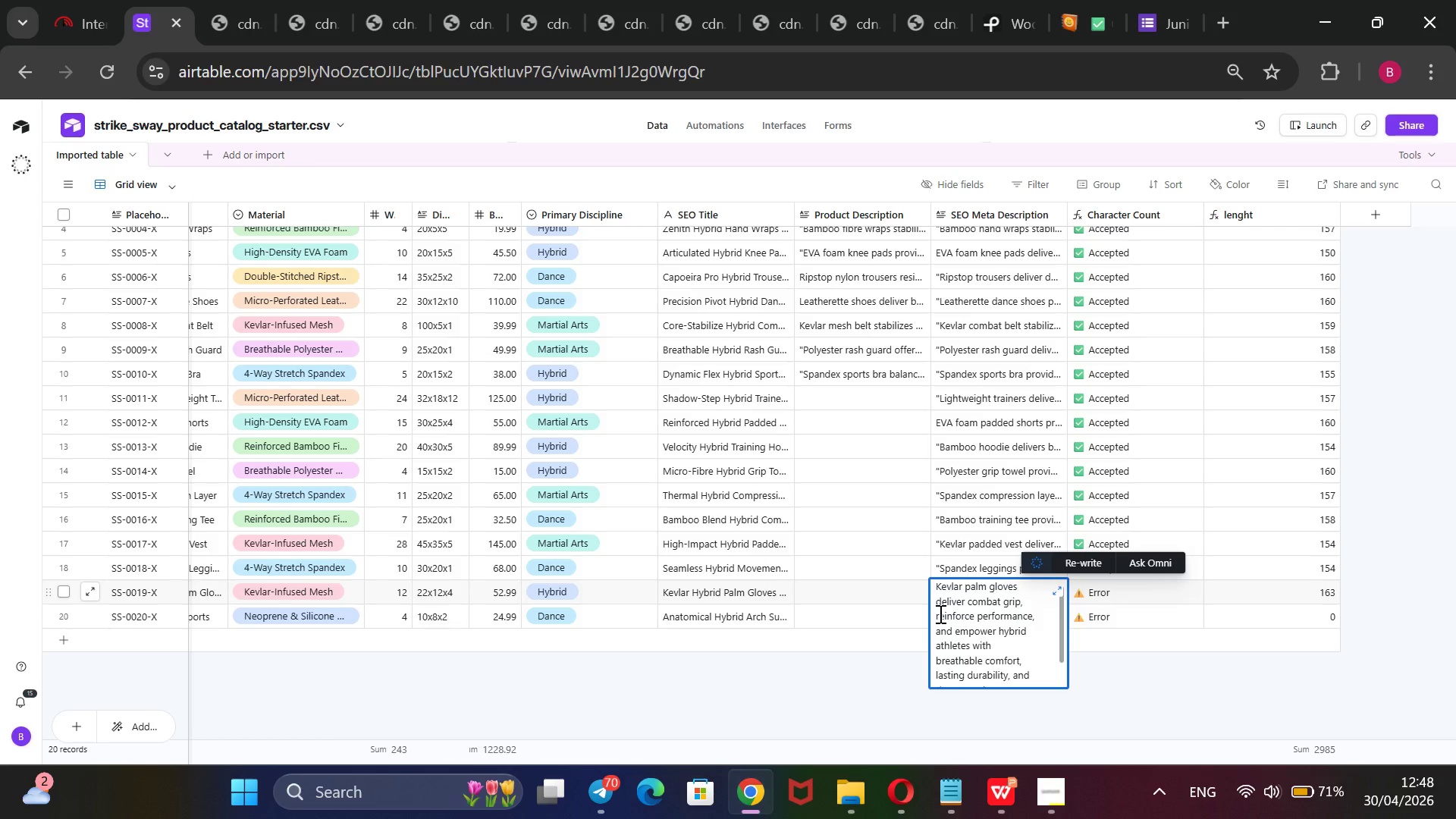 
key(Shift+2)
 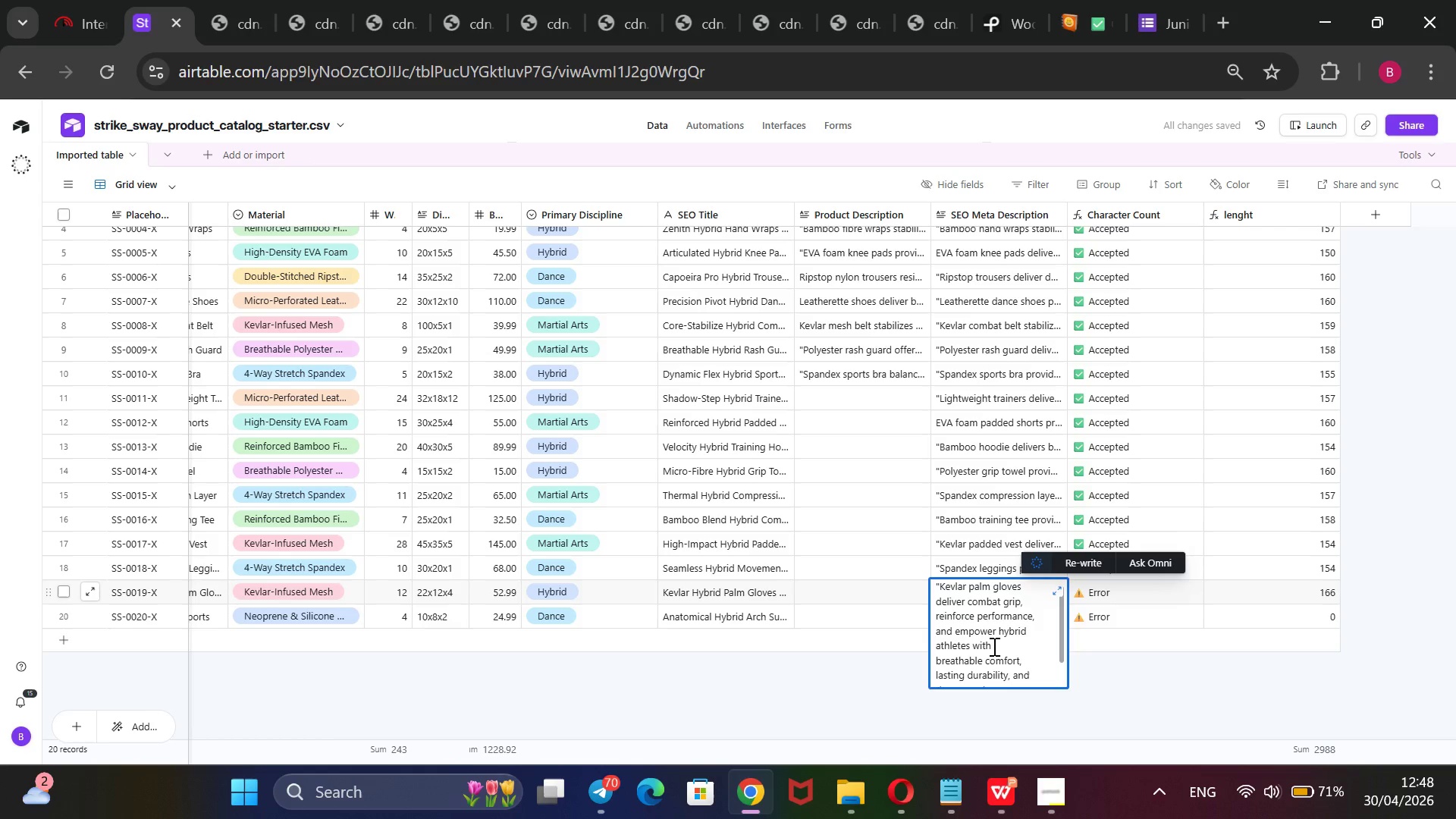 
wait(13.89)
 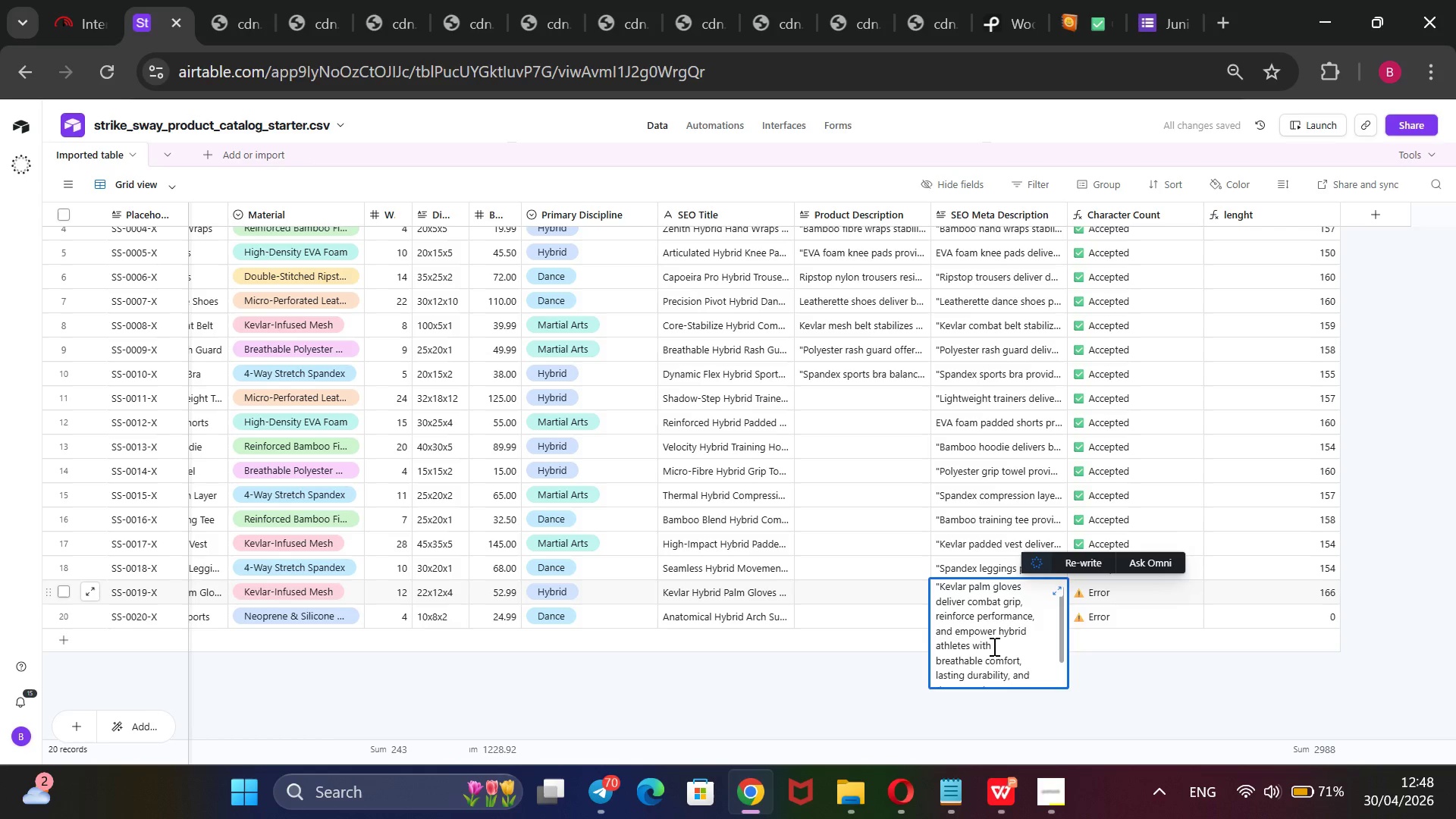 
scroll: coordinate [1003, 645], scroll_direction: none, amount: 0.0
 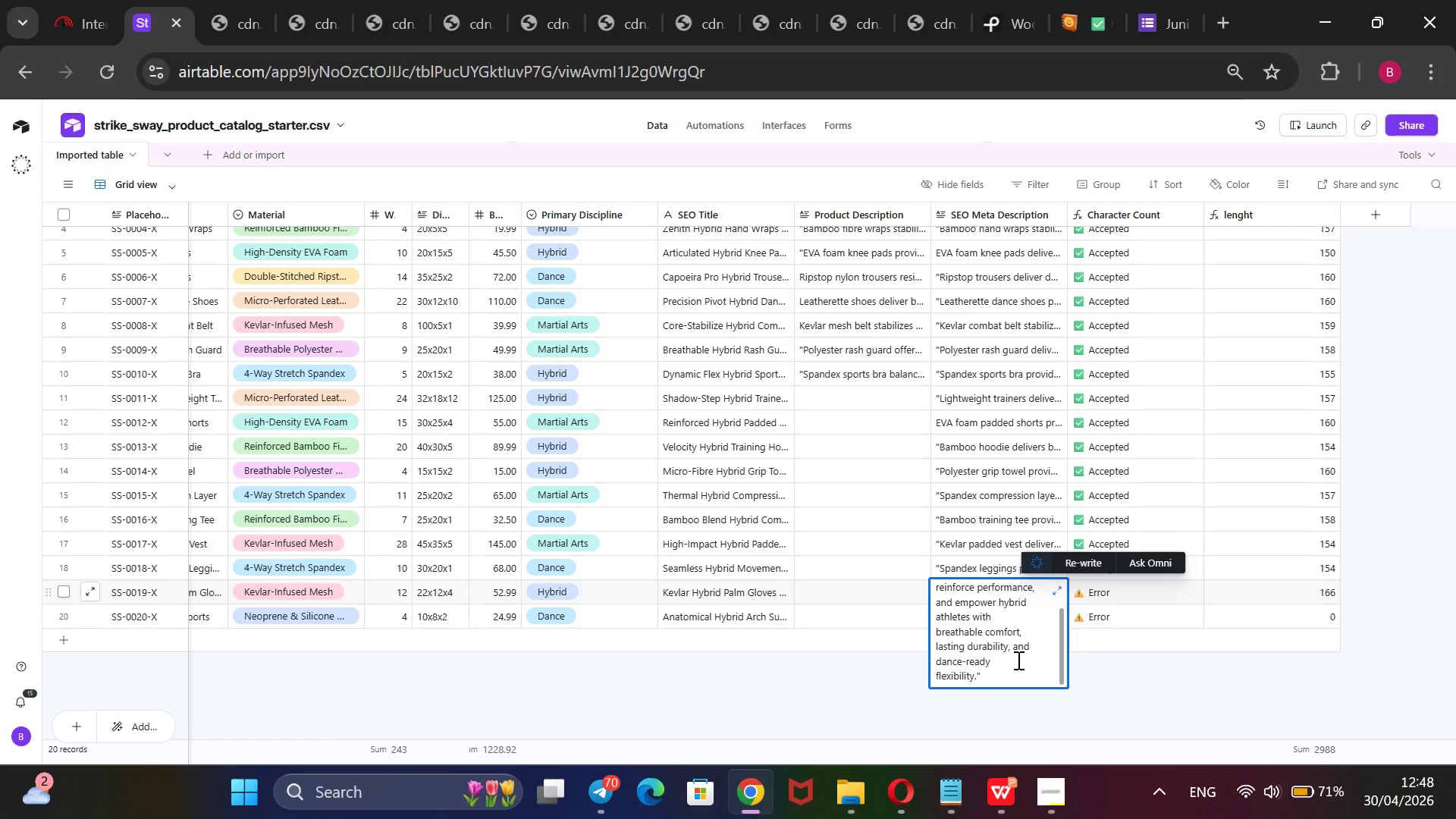 
wait(5.3)
 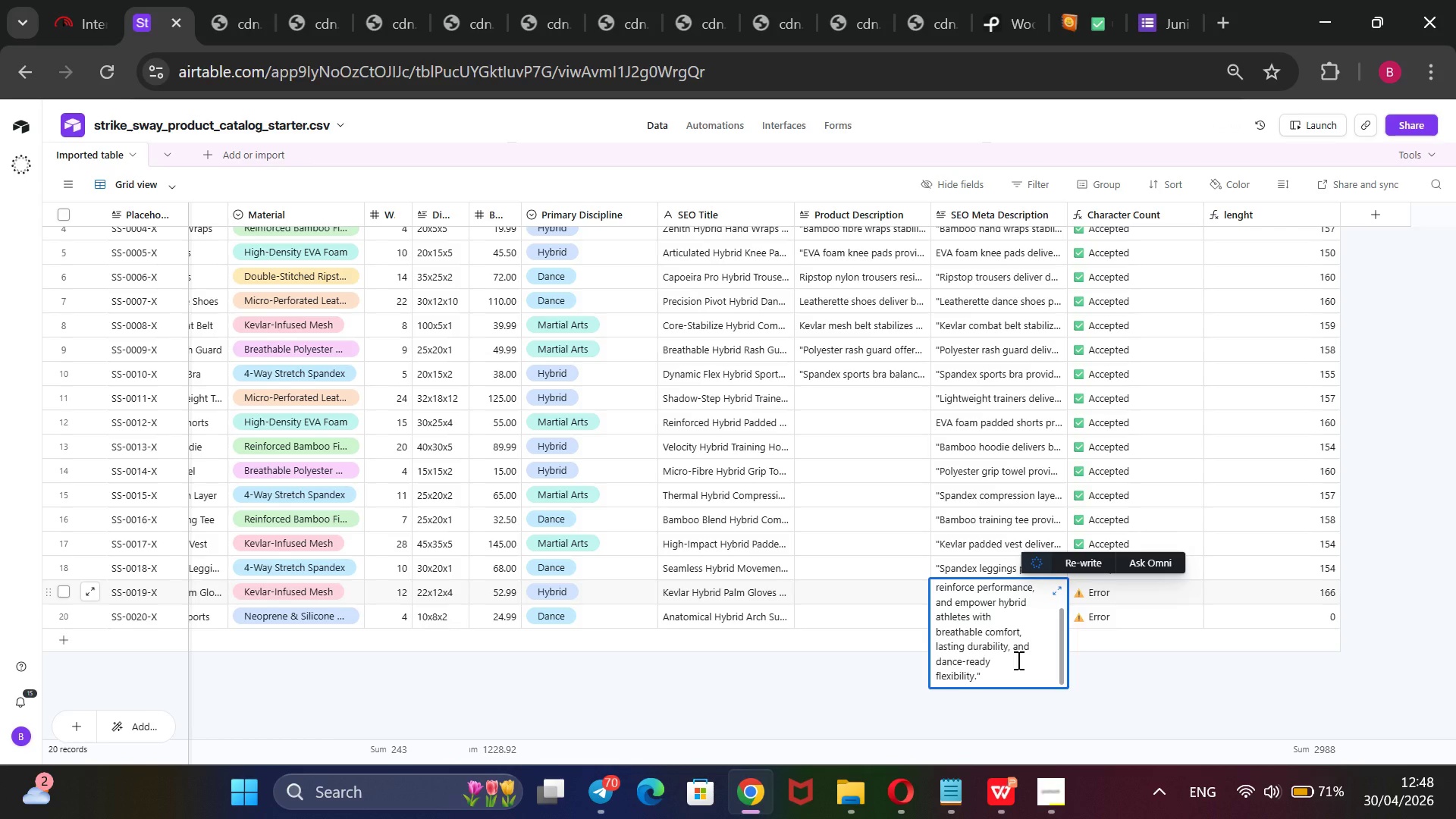 
left_click_drag(start_coordinate=[987, 661], to_coordinate=[931, 661])
 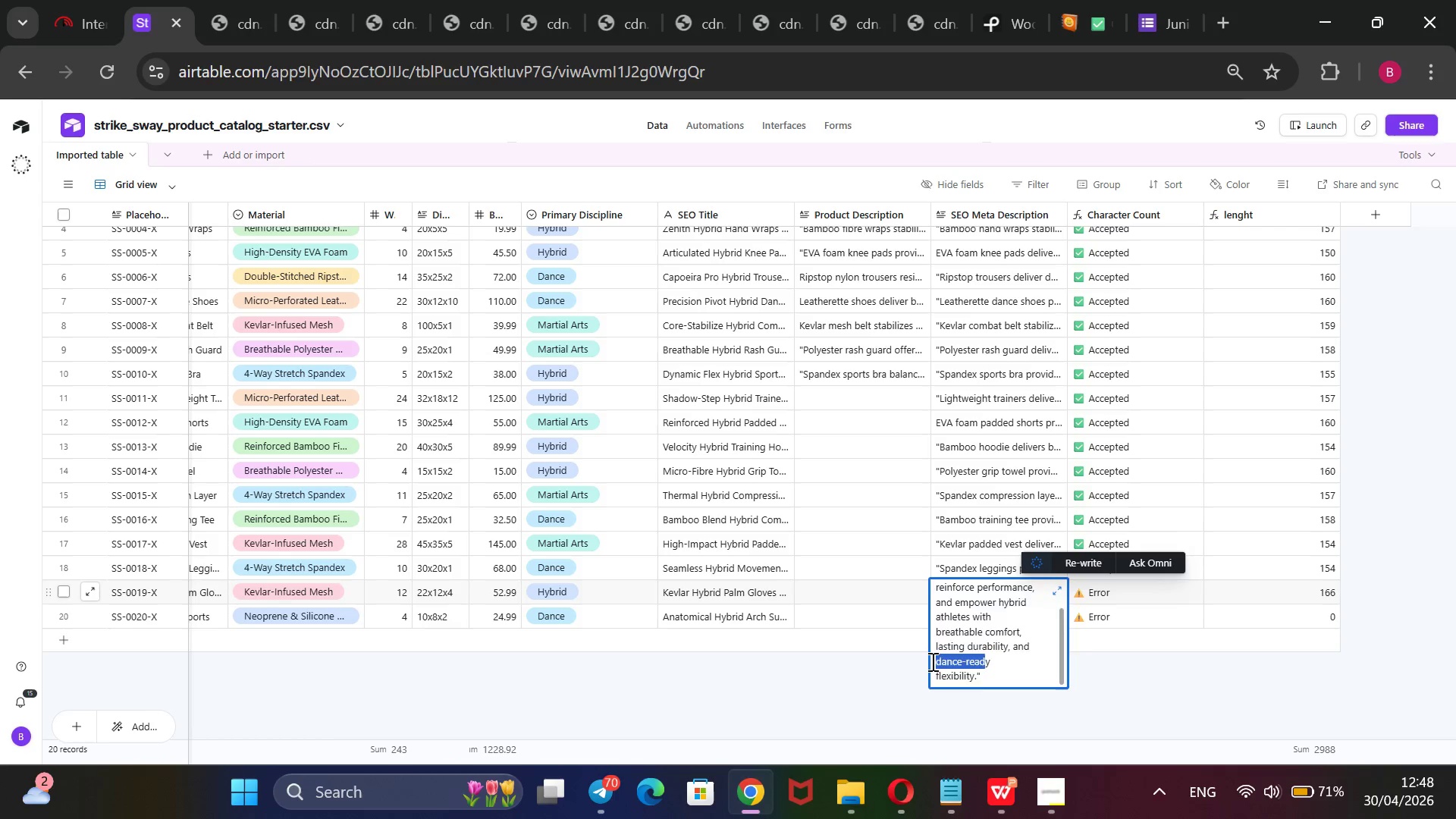 
key(Backspace)
 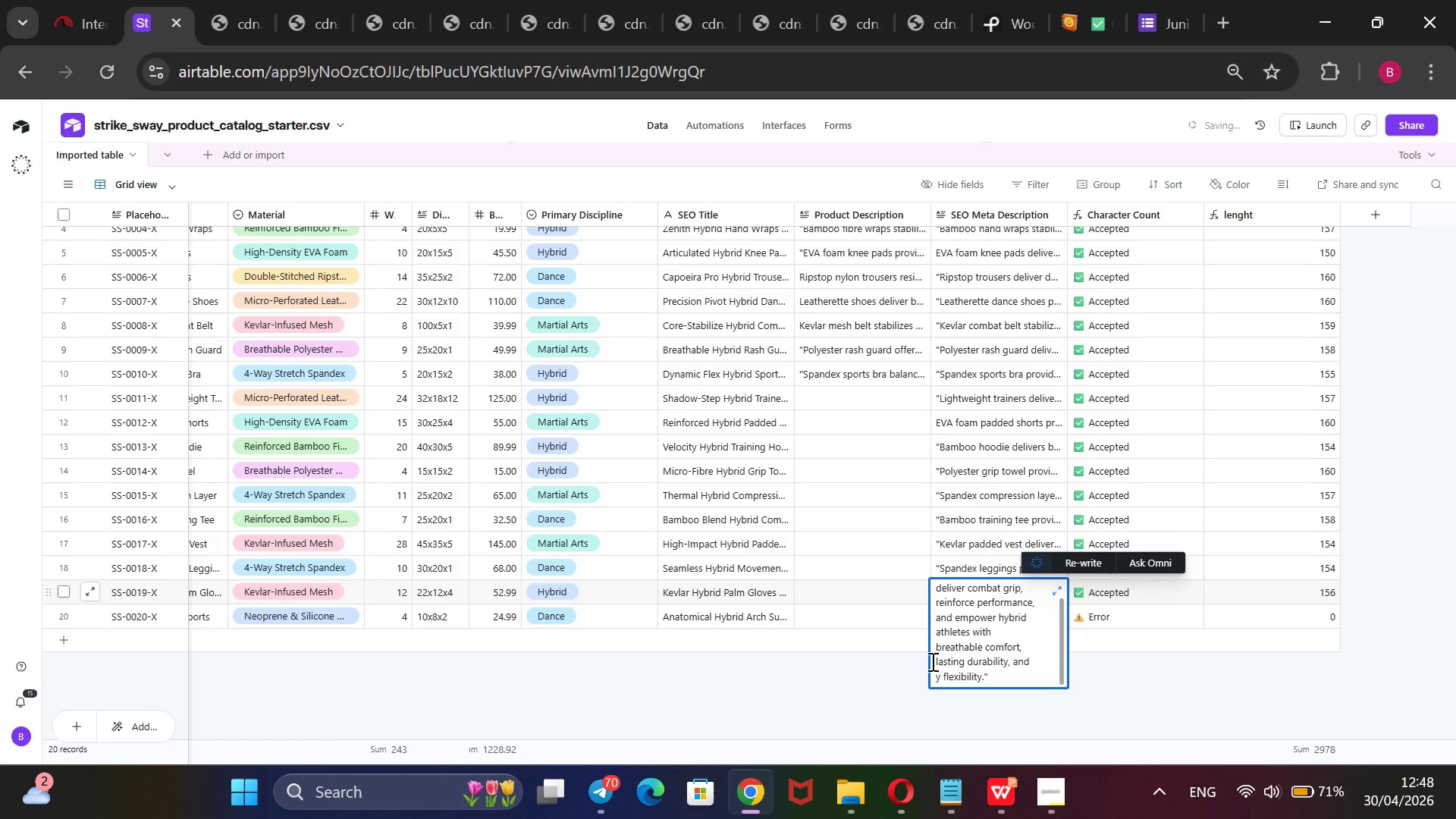 
key(ArrowRight)
 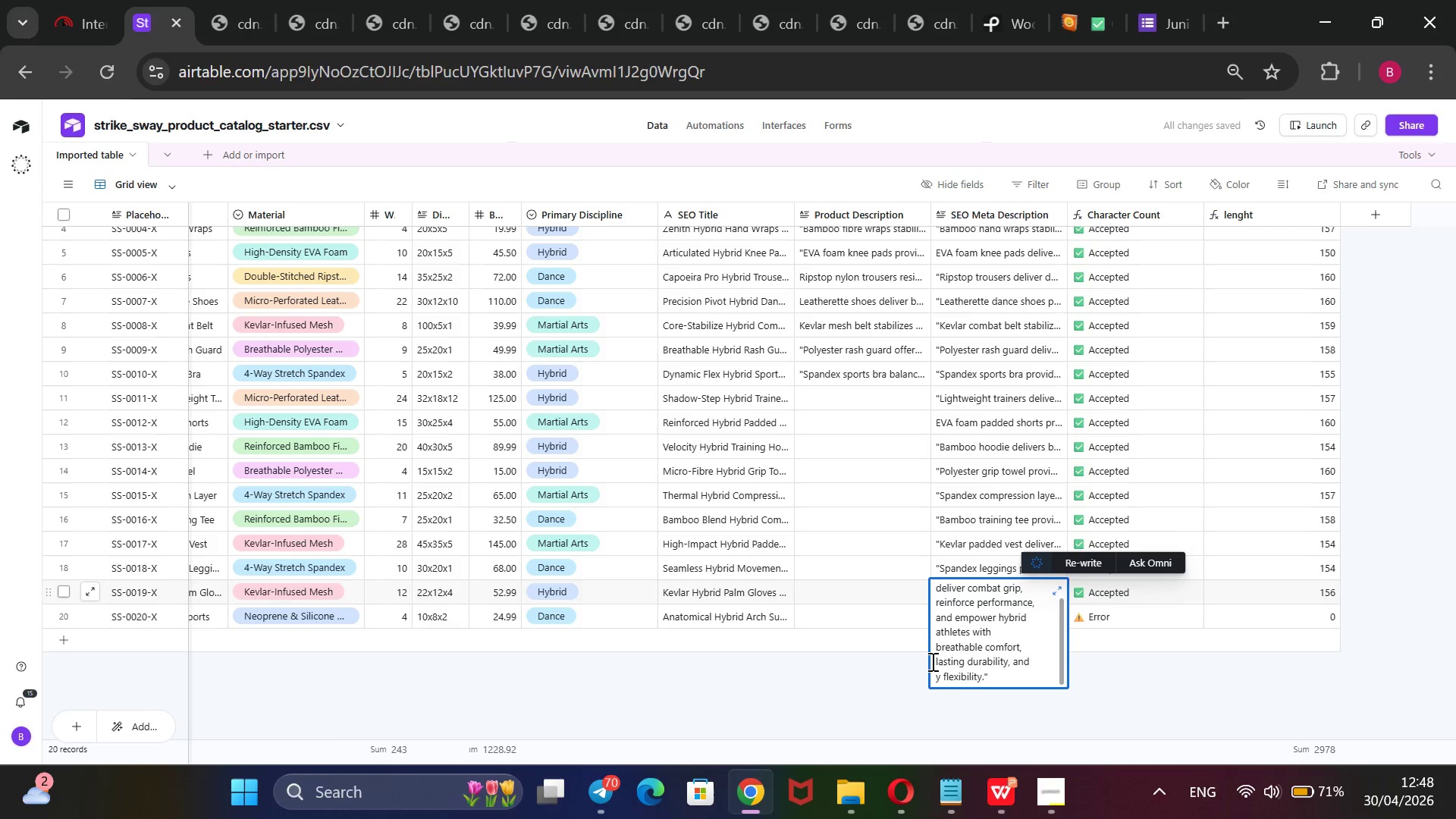 
key(Backspace)
 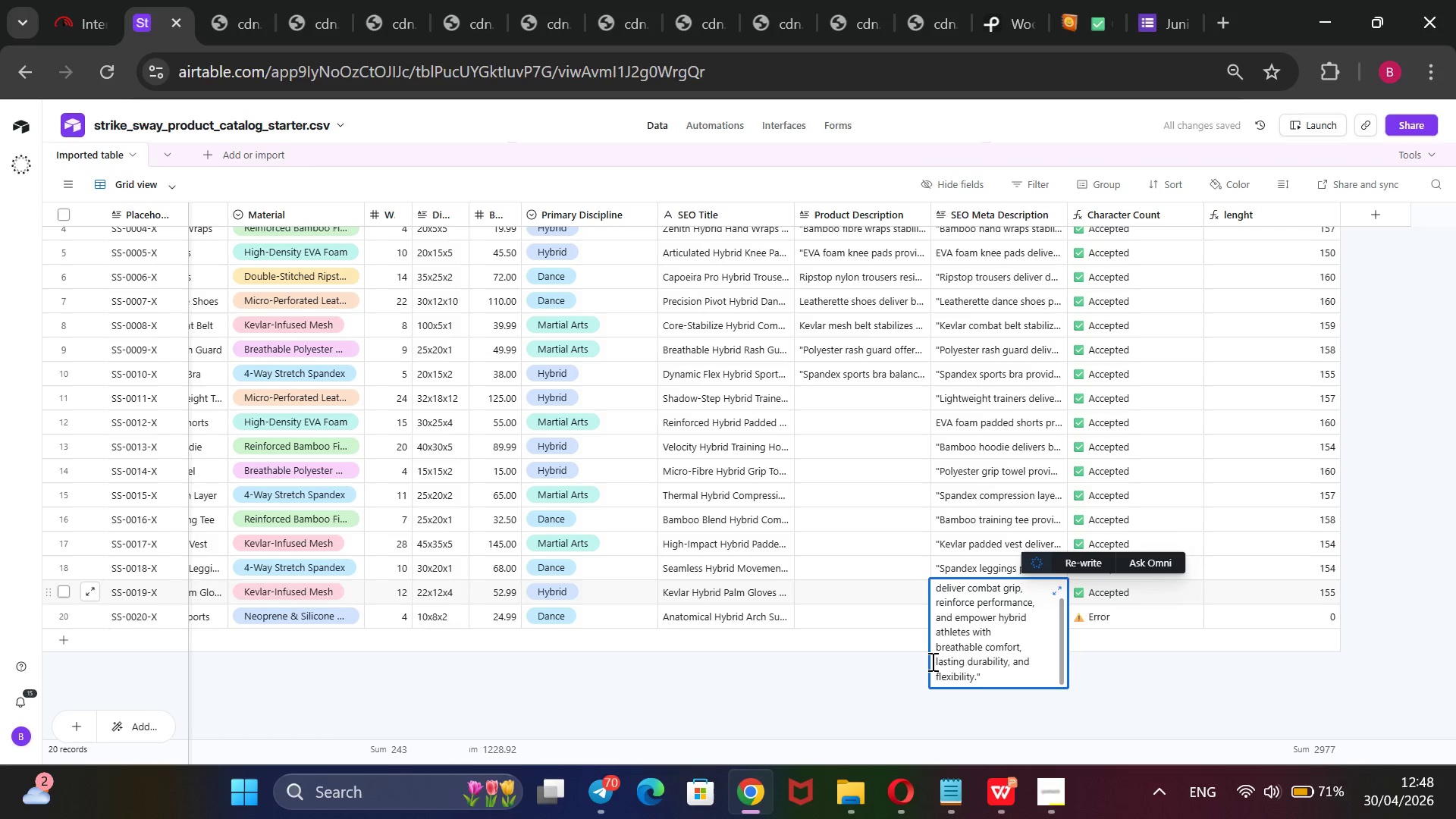 
scroll: coordinate [931, 661], scroll_direction: none, amount: 0.0
 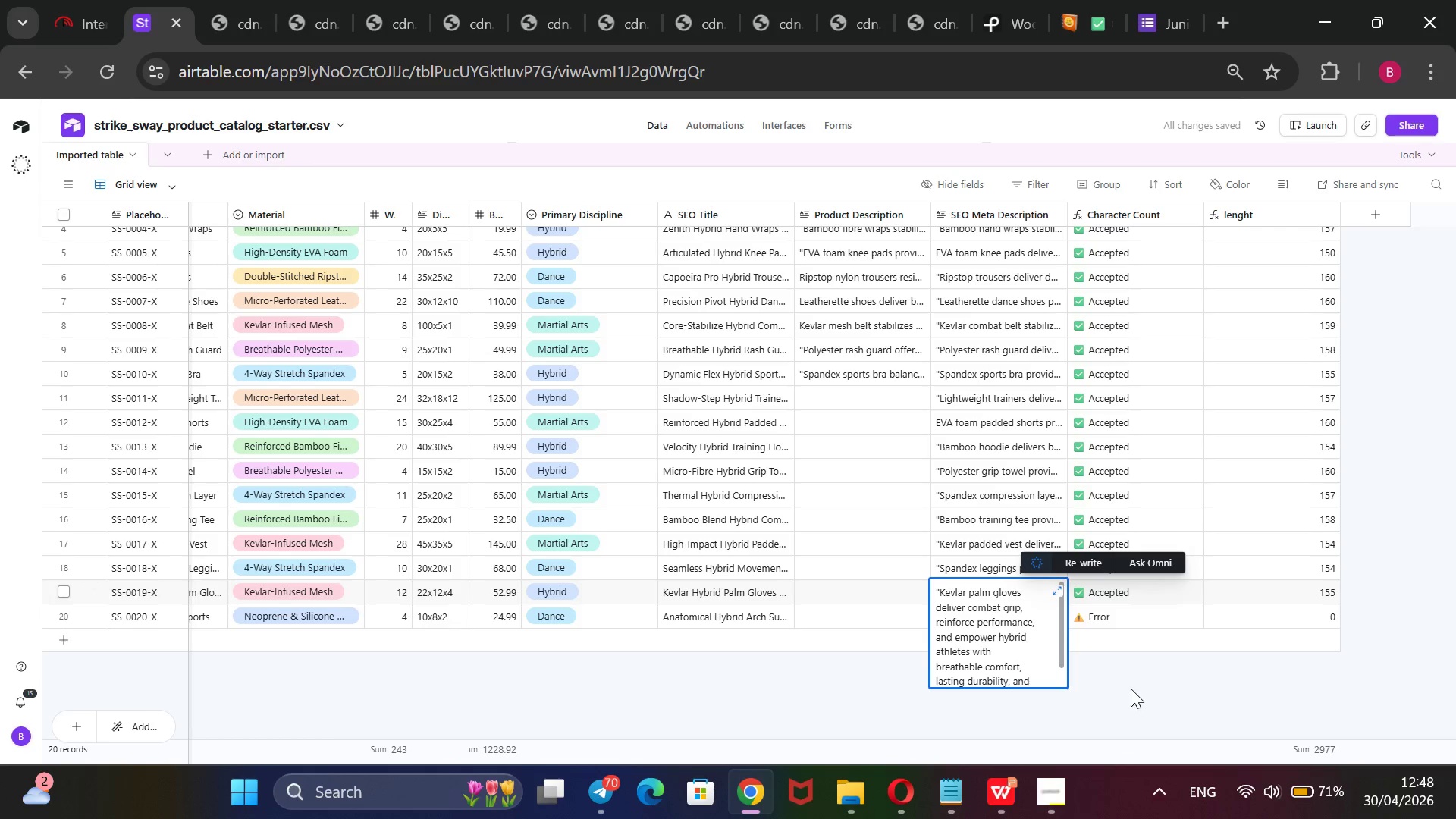 
left_click([1131, 689])
 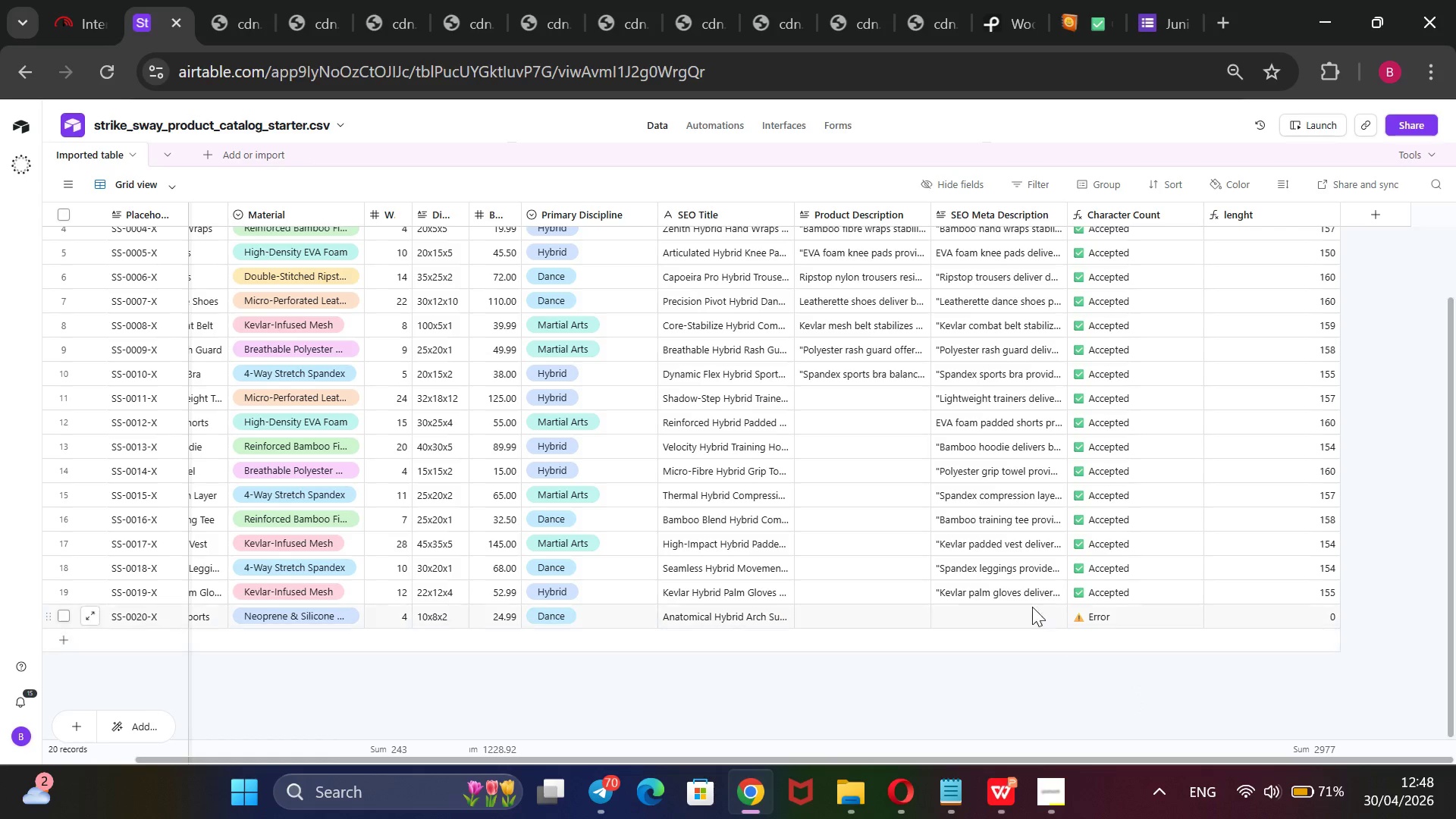 
wait(7.08)
 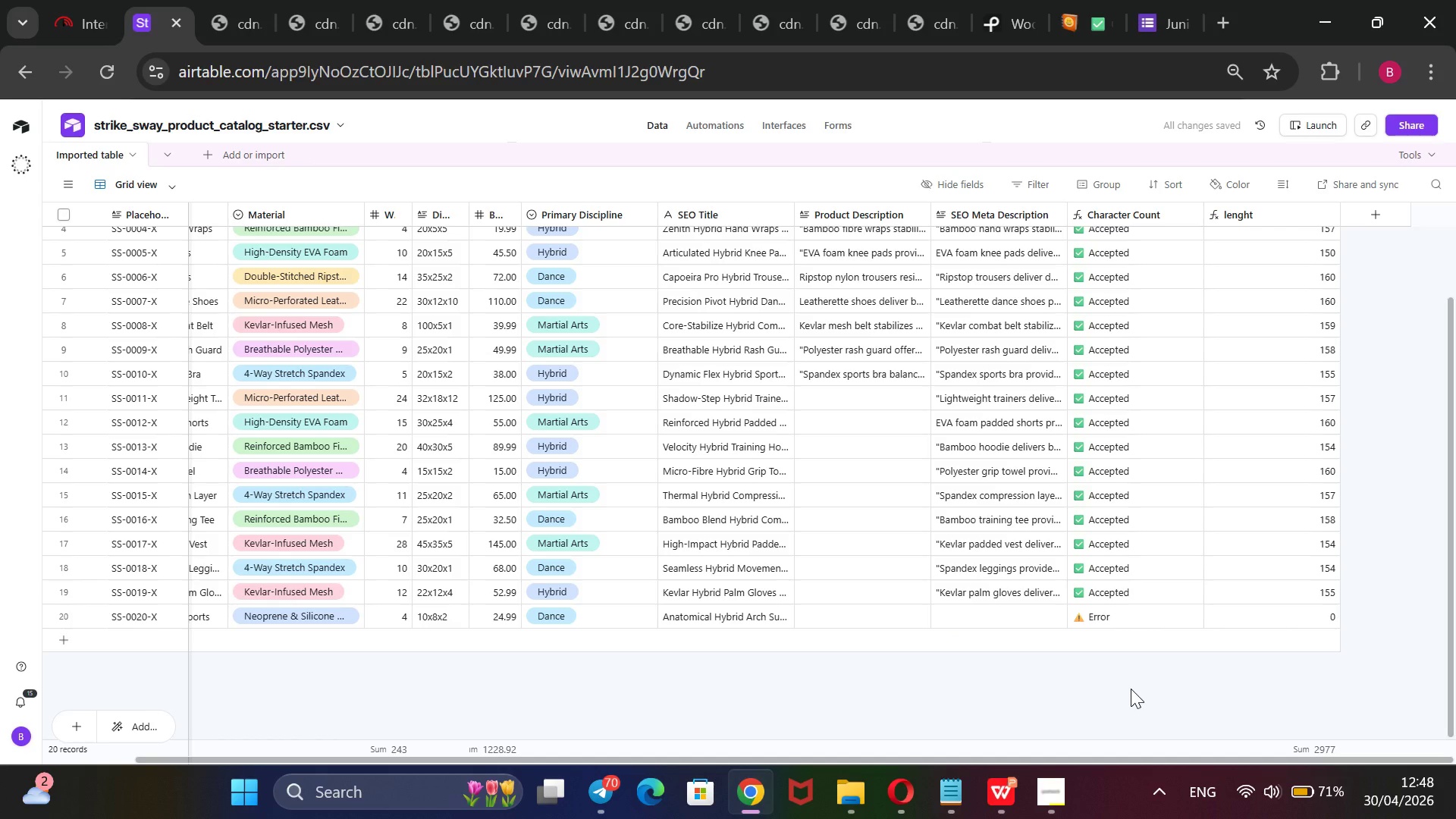 
mouse_move([888, 793])
 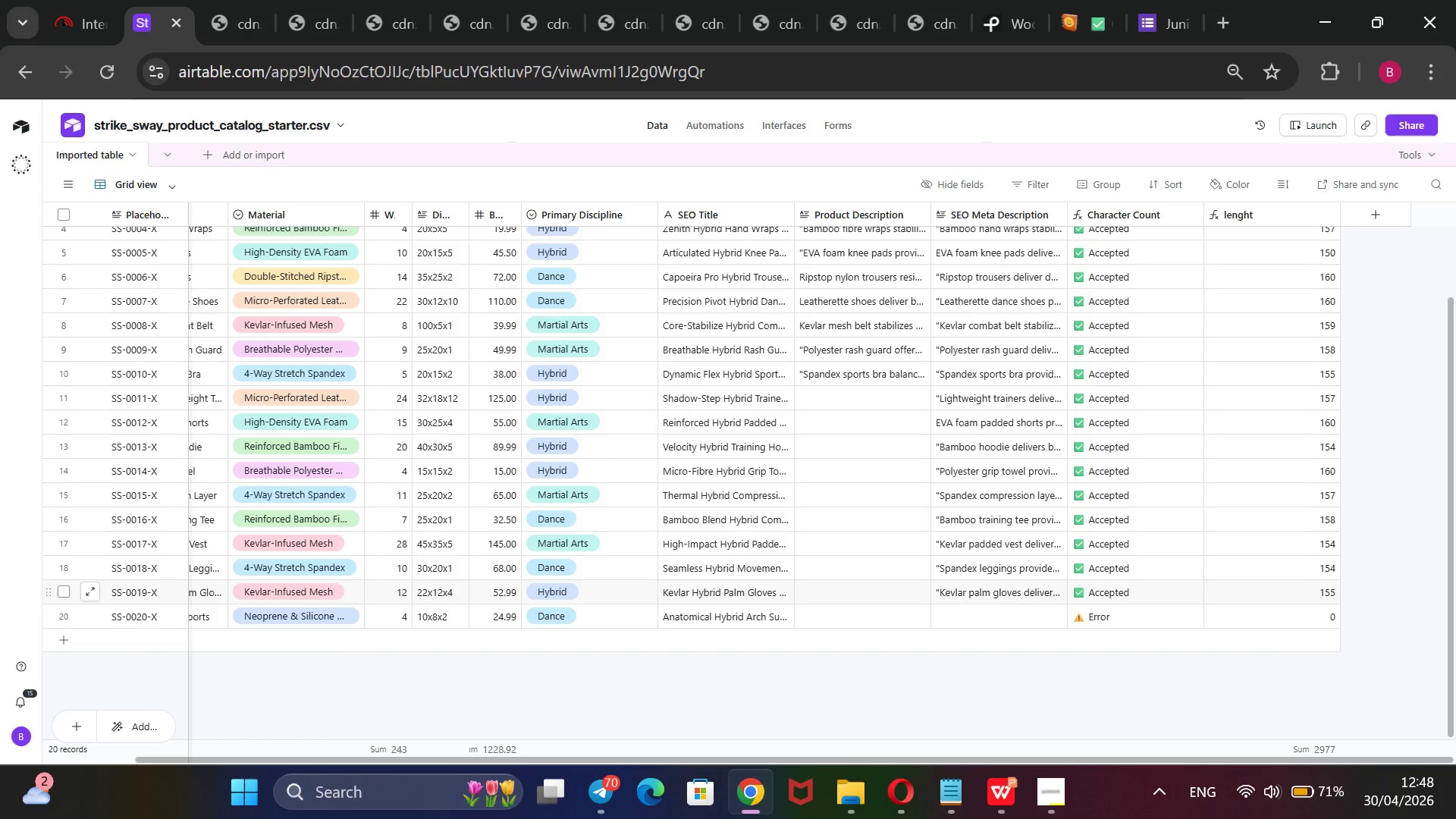 
left_click([1055, 796])